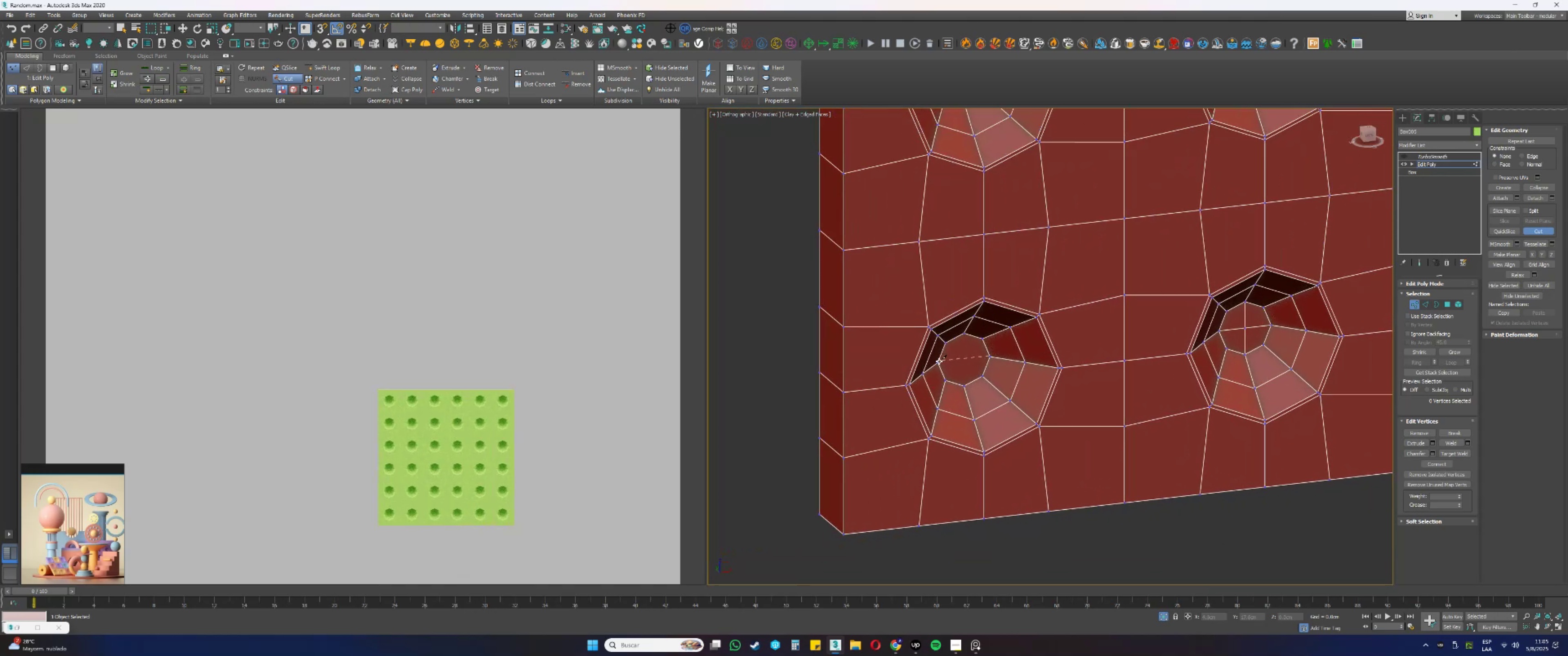 
left_click([938, 362])
 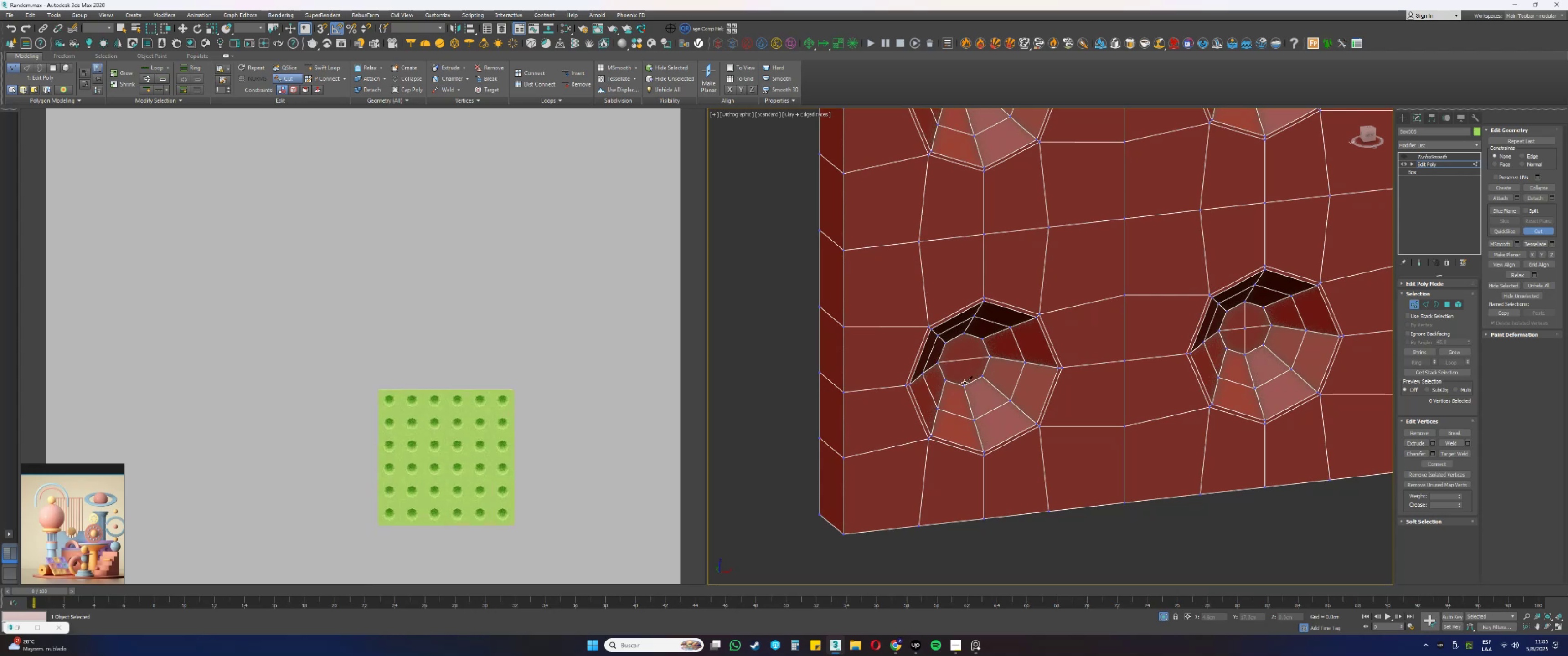 
left_click([963, 384])
 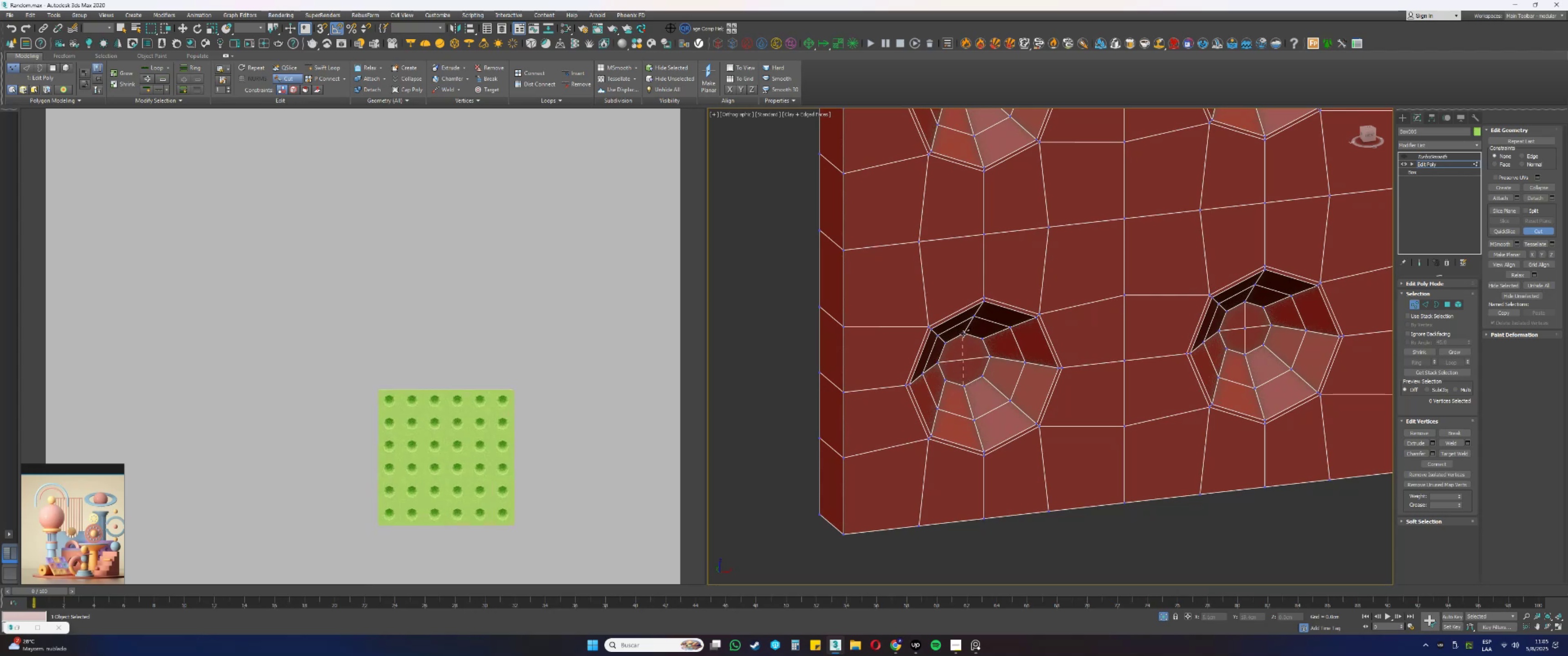 
left_click([963, 333])
 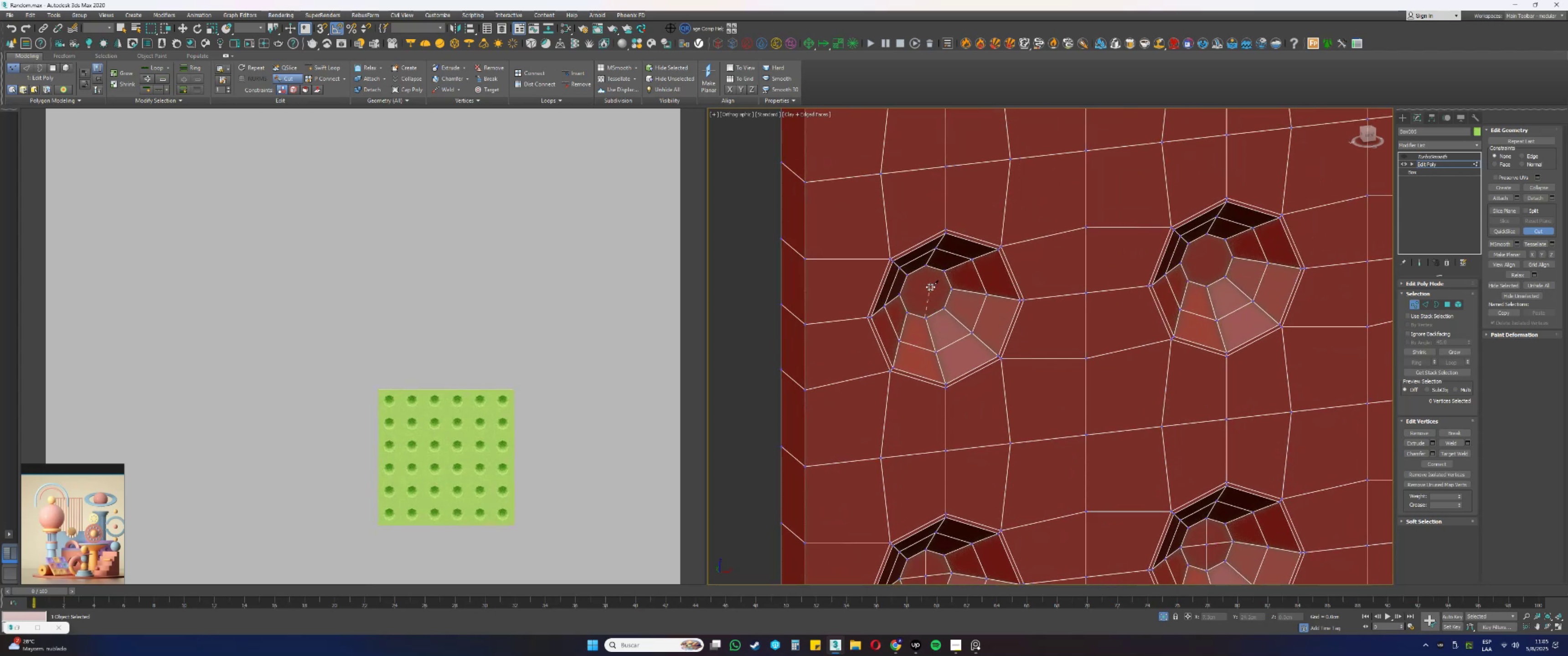 
left_click([926, 266])
 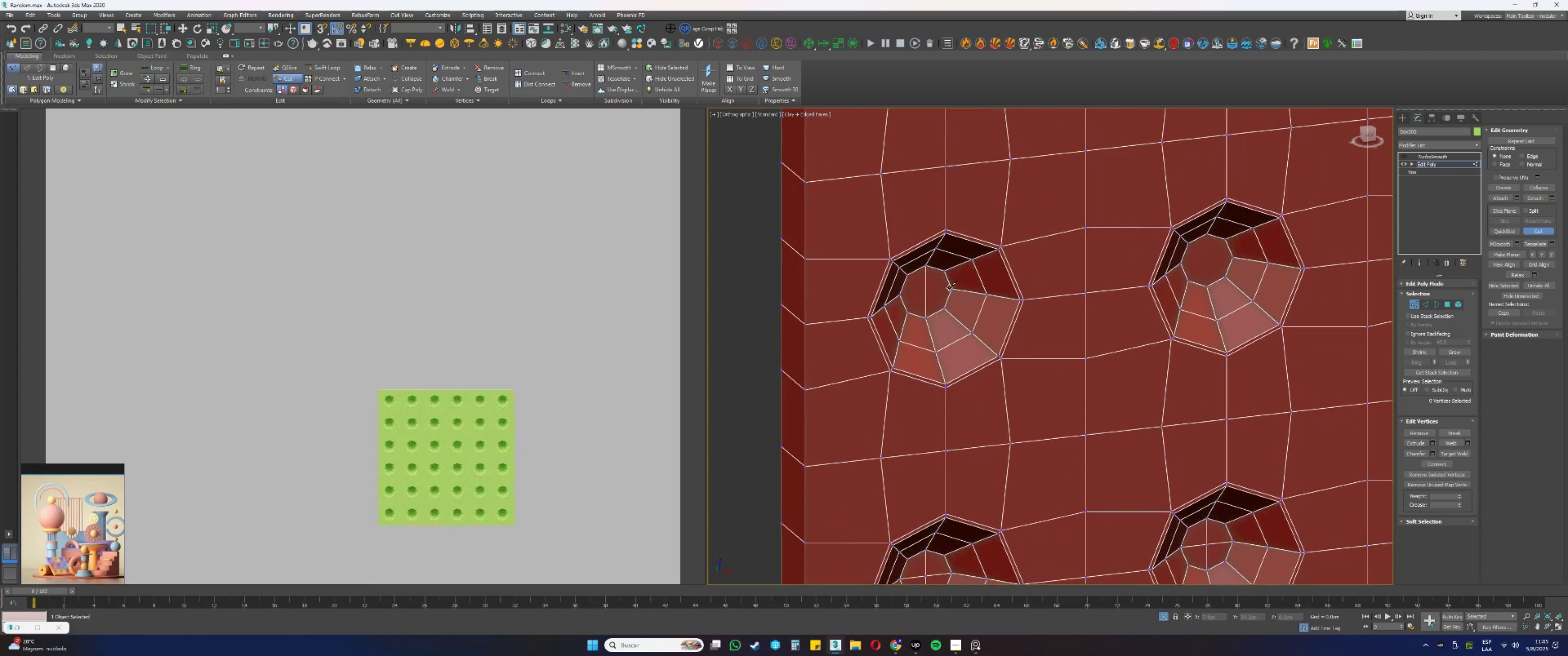 
left_click([951, 289])
 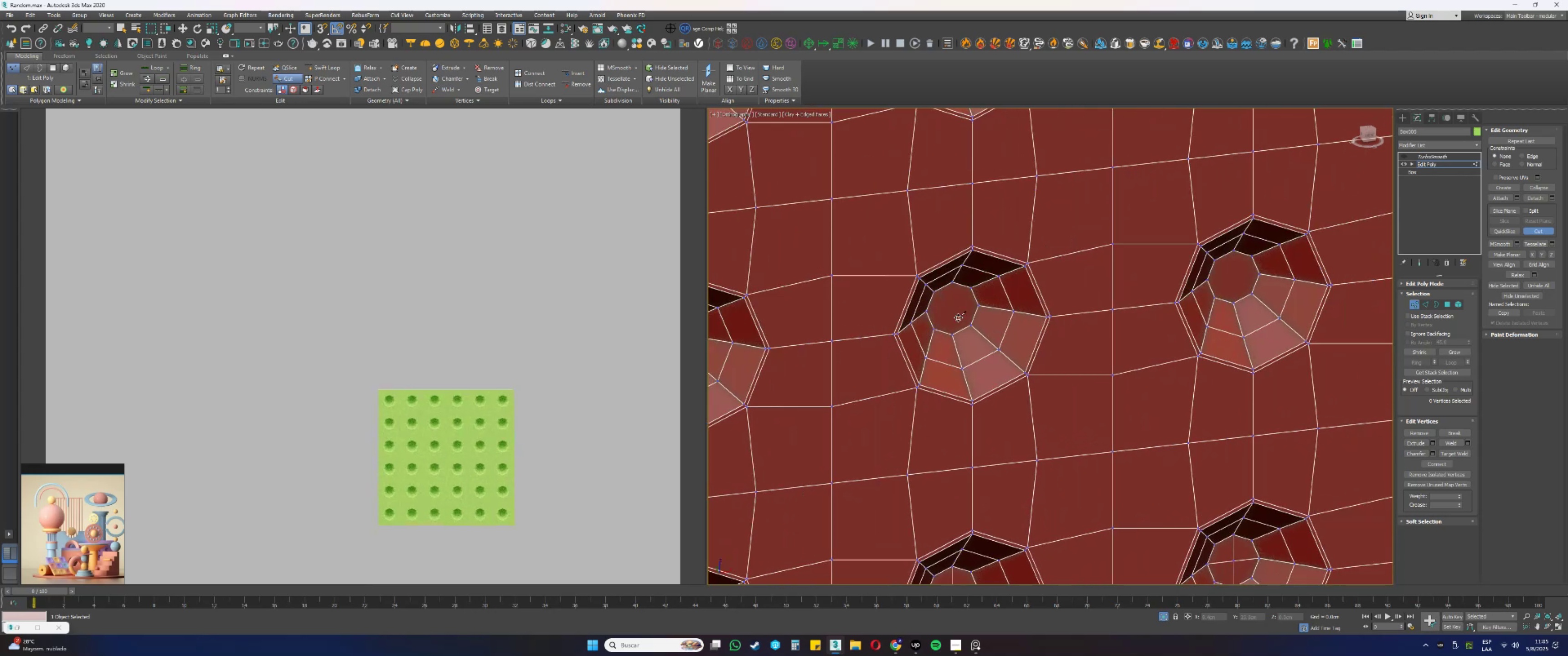 
left_click([928, 311])
 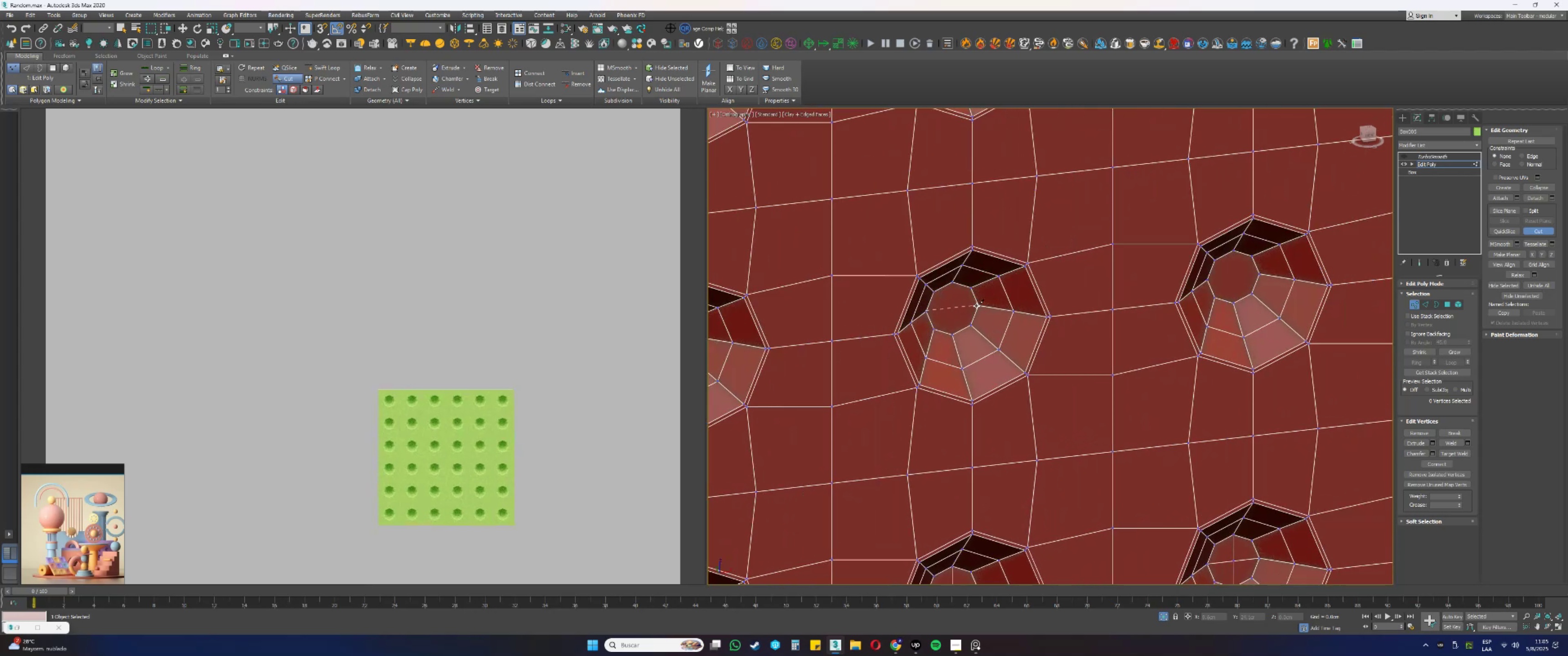 
left_click([976, 306])
 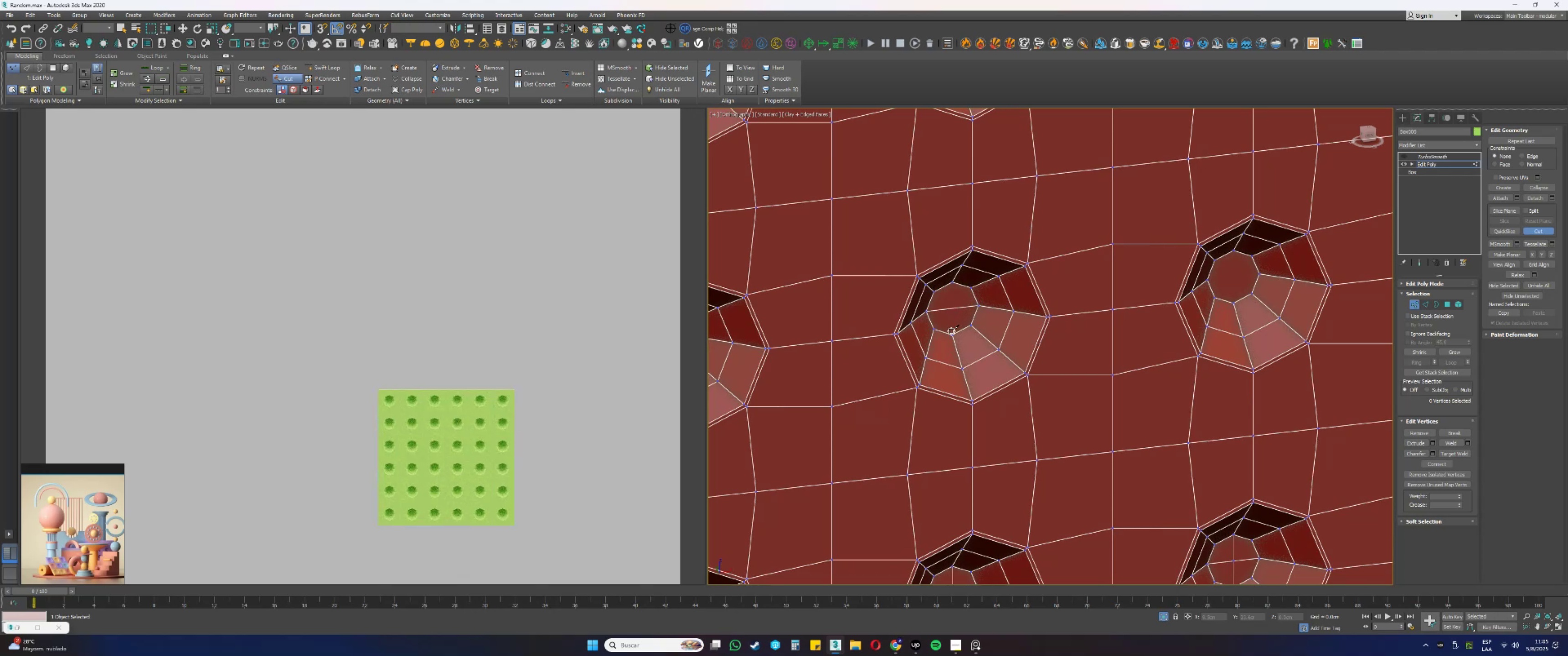 
left_click([951, 334])
 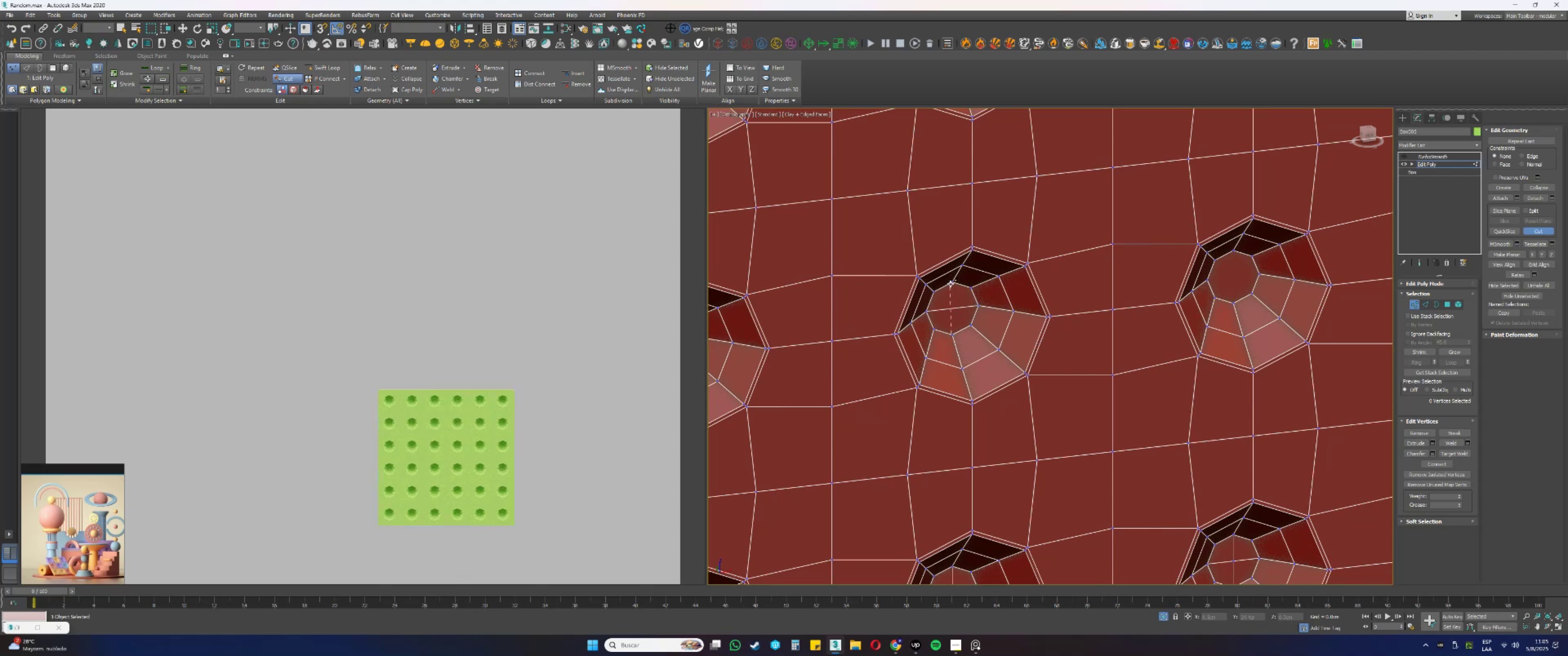 
left_click([951, 283])
 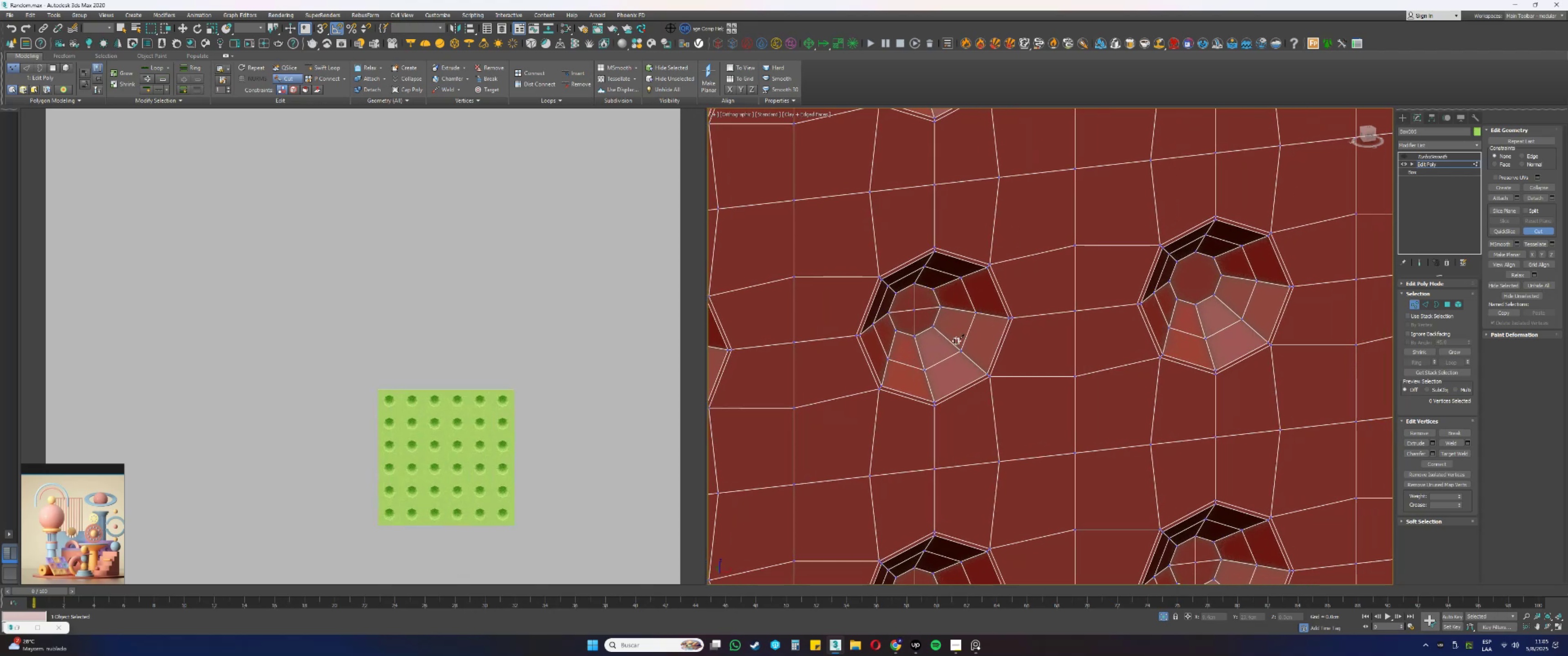 
wait(10.94)
 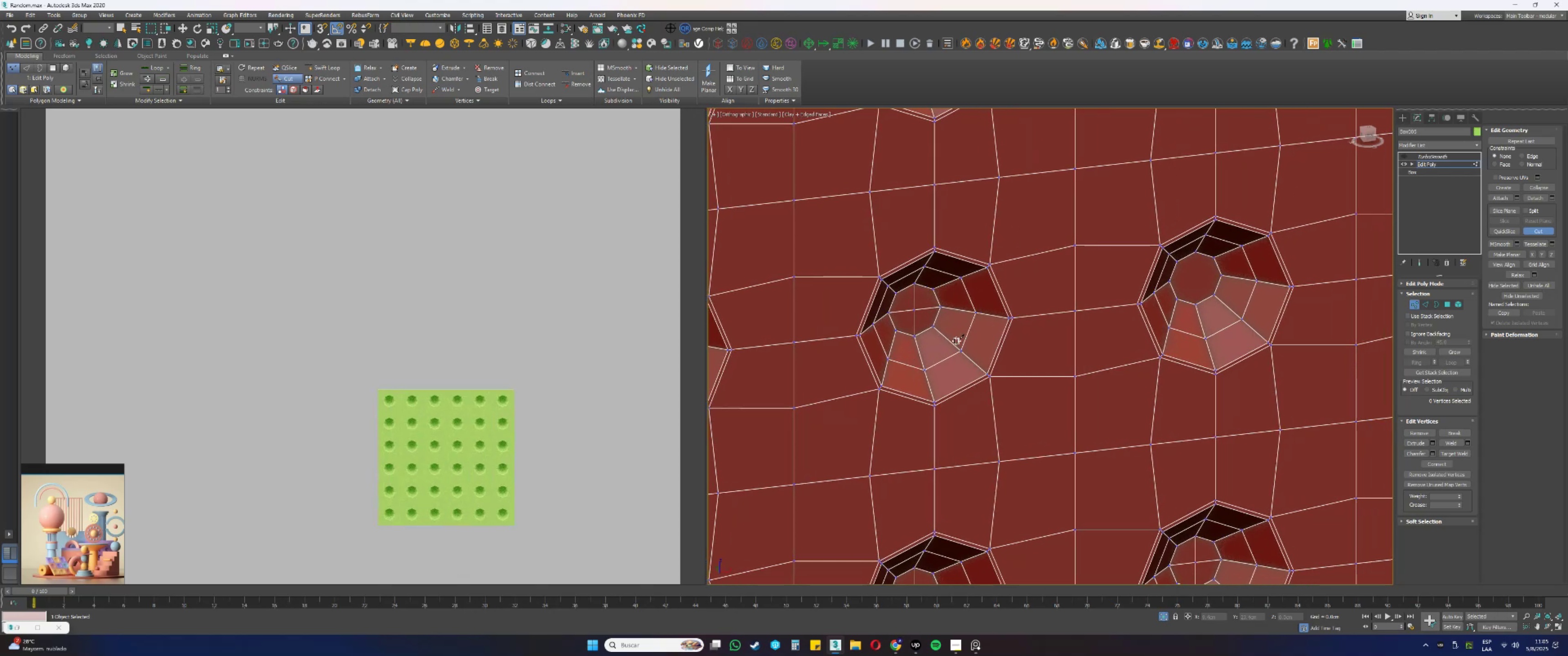 
left_click([980, 288])
 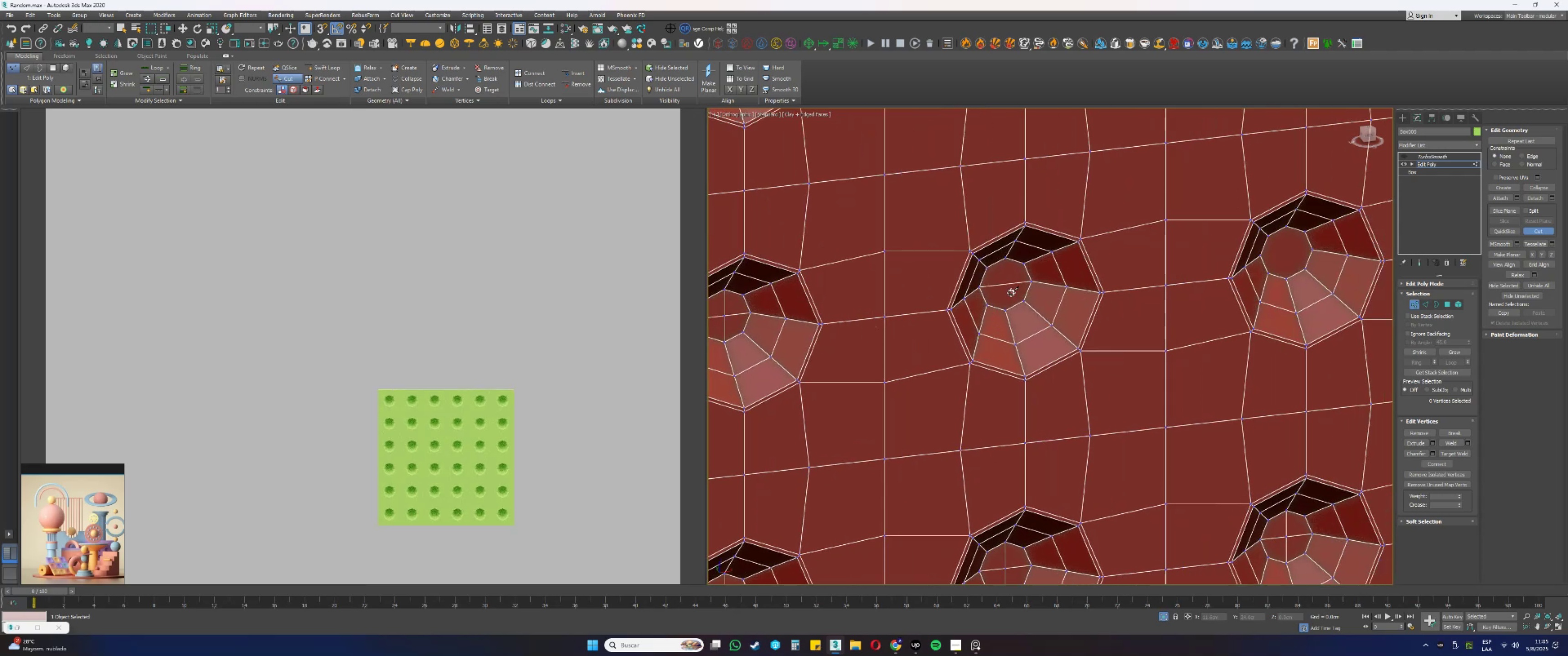 
left_click([1006, 310])
 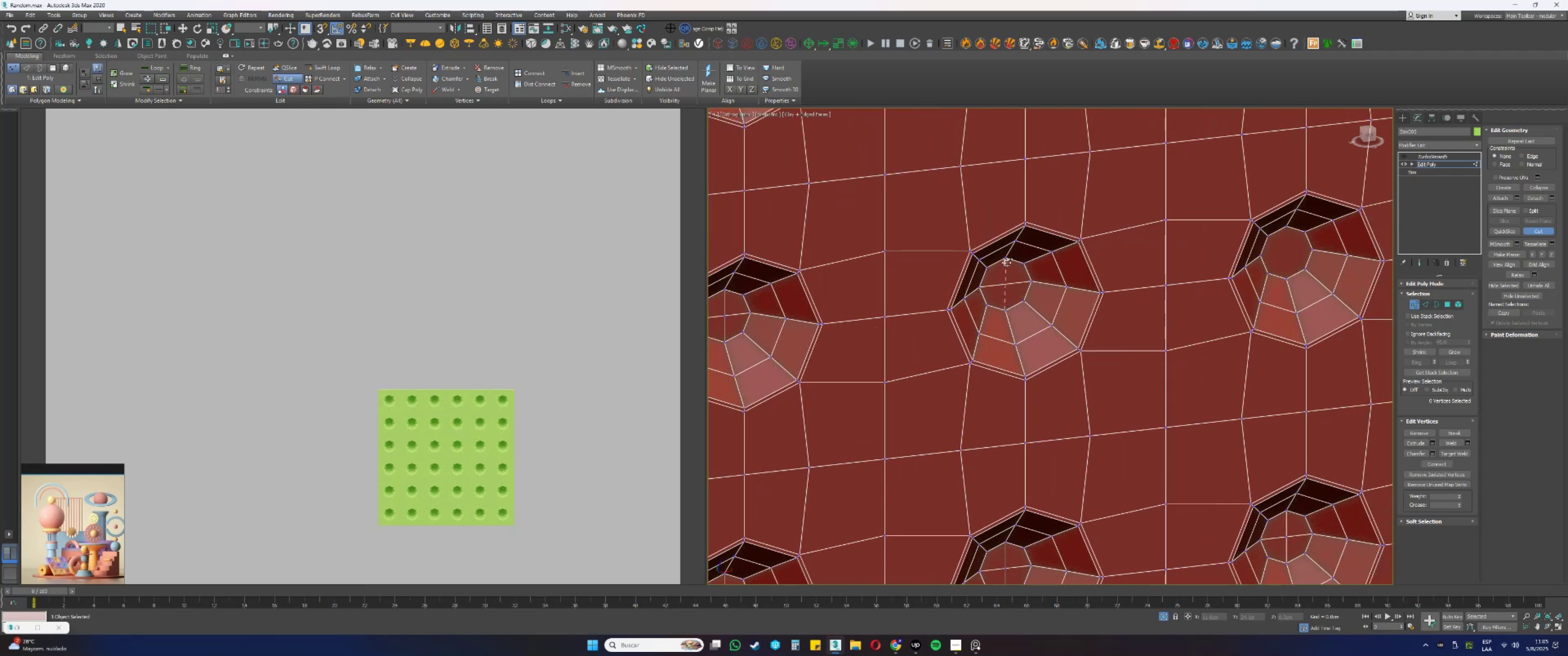 
left_click([1006, 259])
 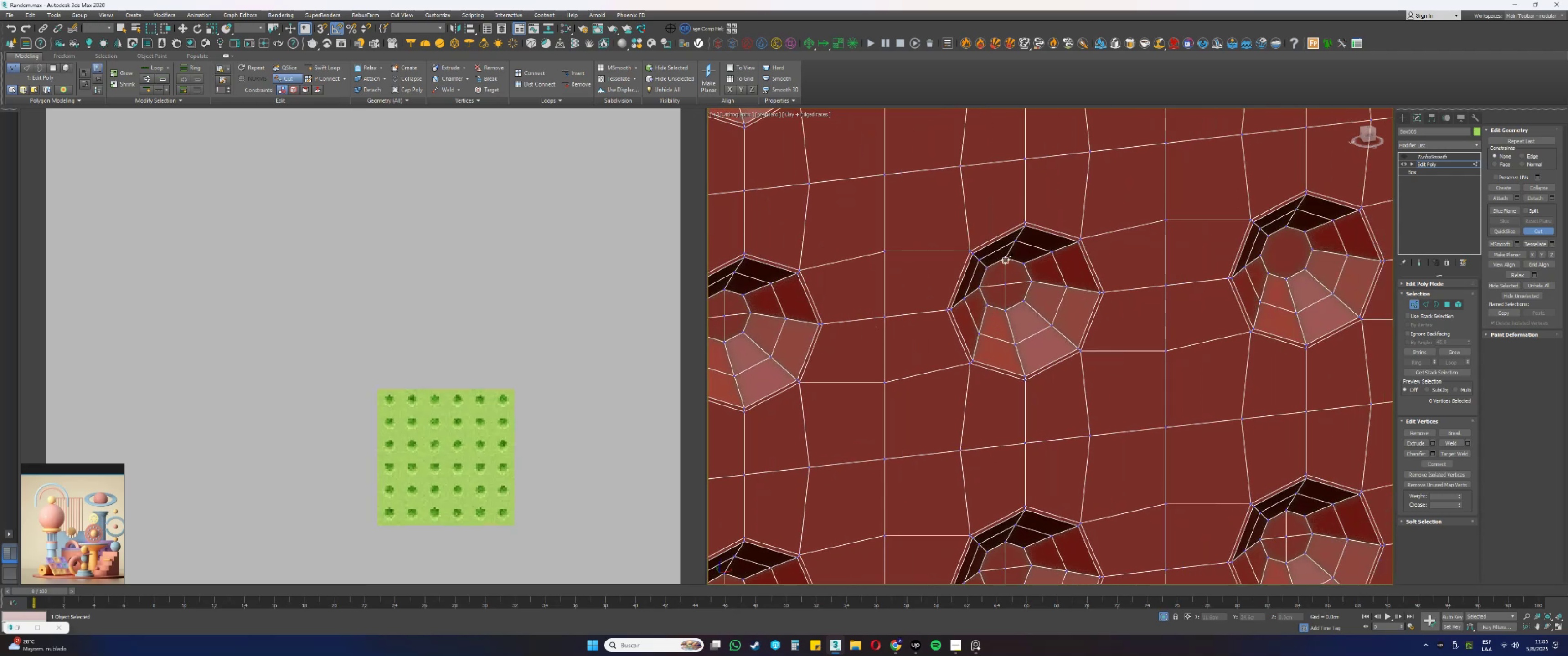 
right_click([1010, 272])
 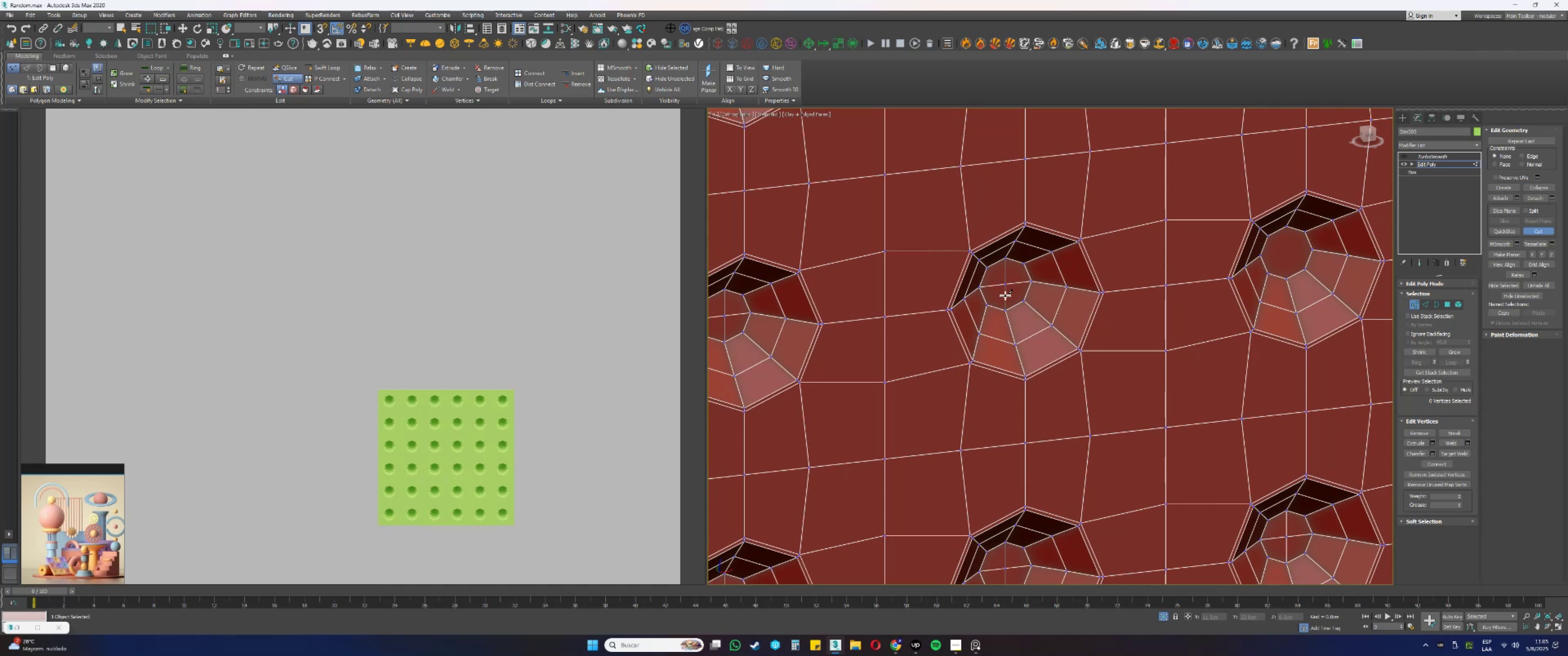 
wait(8.0)
 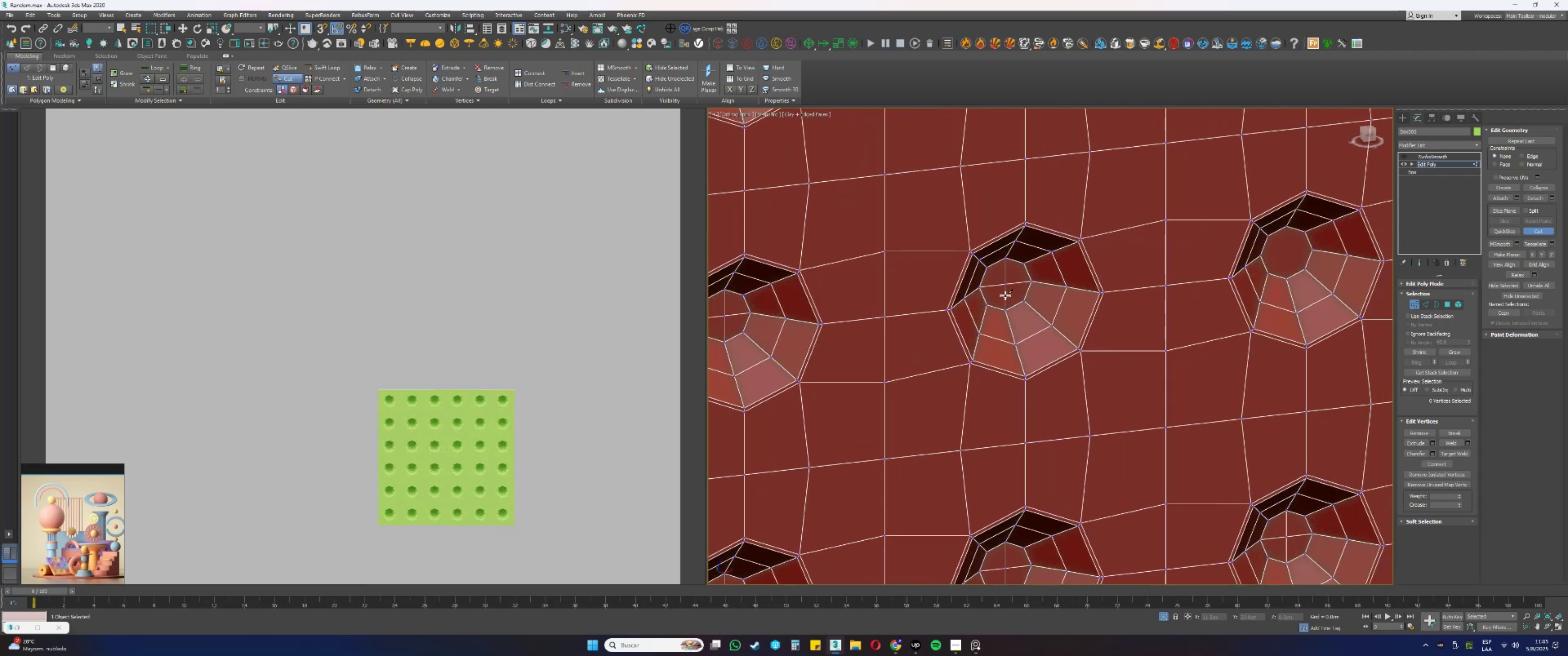 
left_click([1026, 304])
 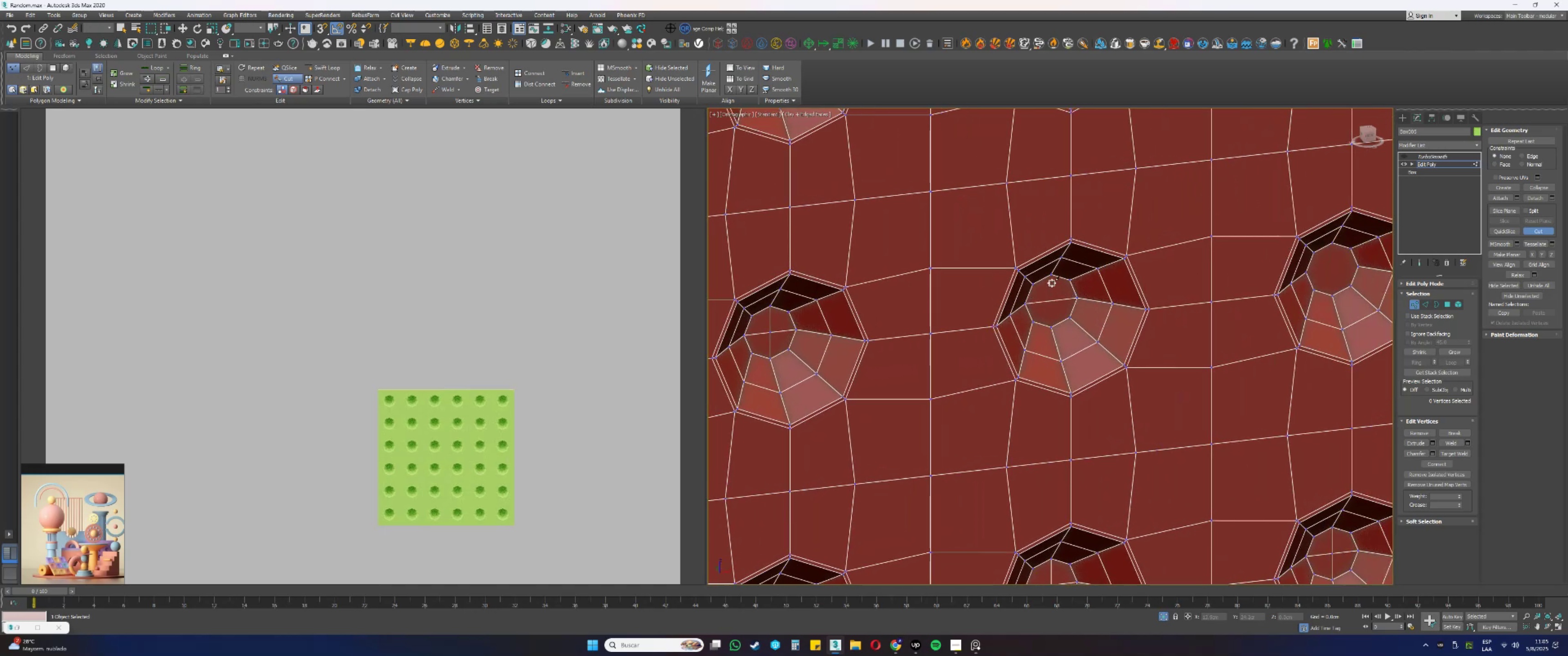 
left_click([1051, 276])
 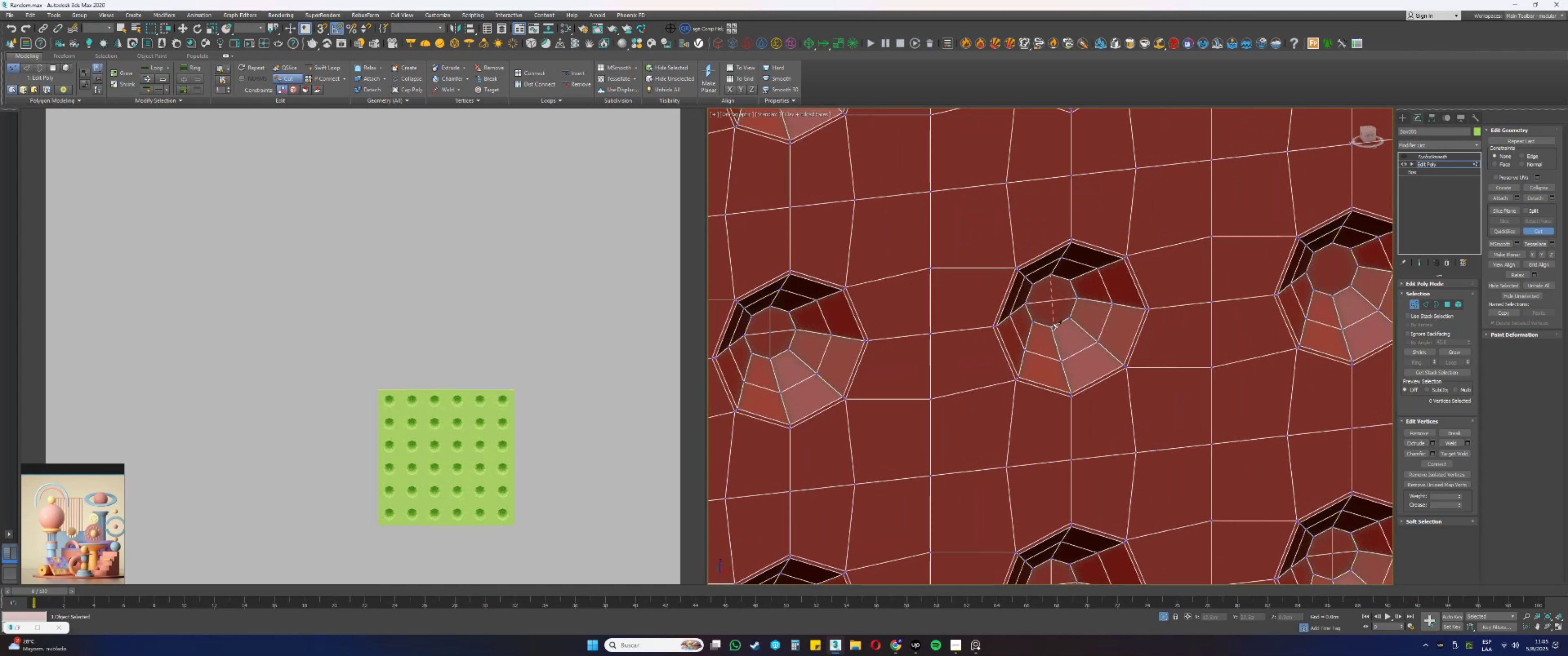 
left_click([1051, 328])
 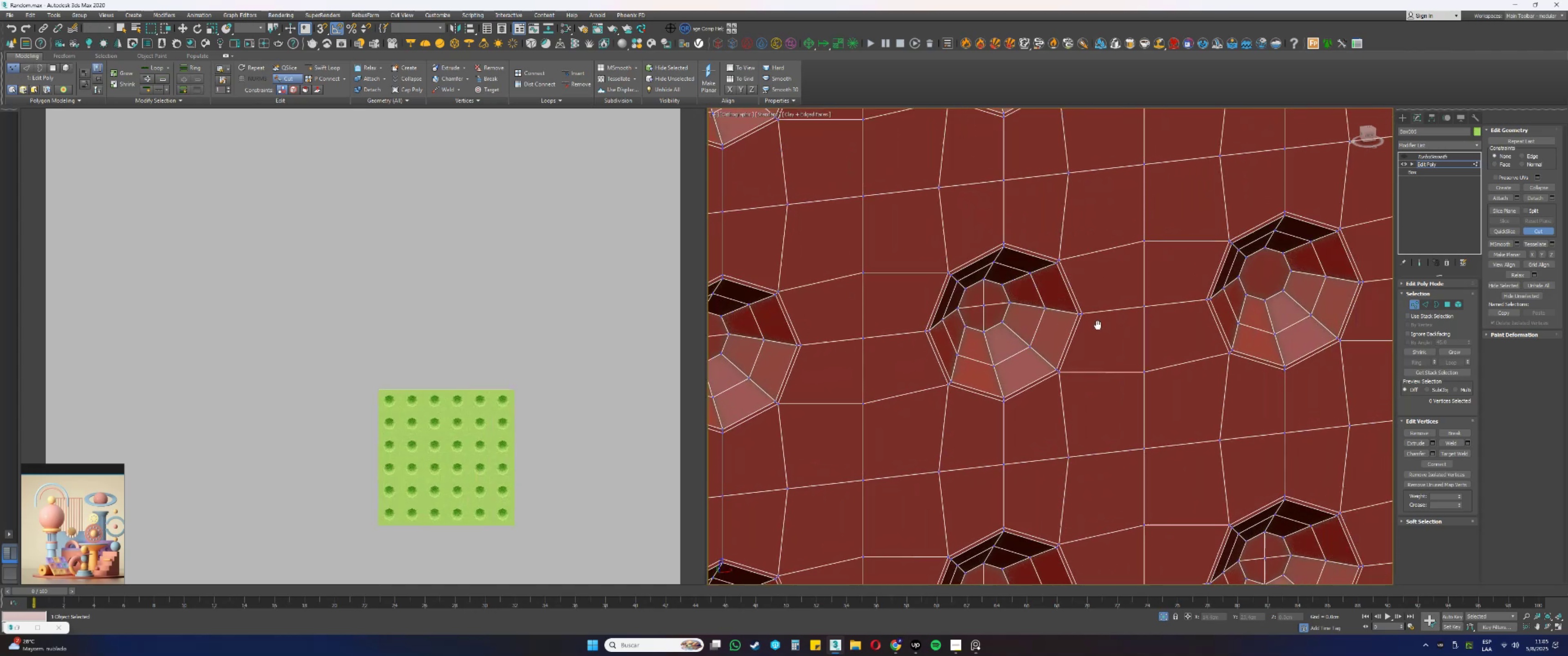 
scroll: coordinate [1093, 310], scroll_direction: up, amount: 1.0
 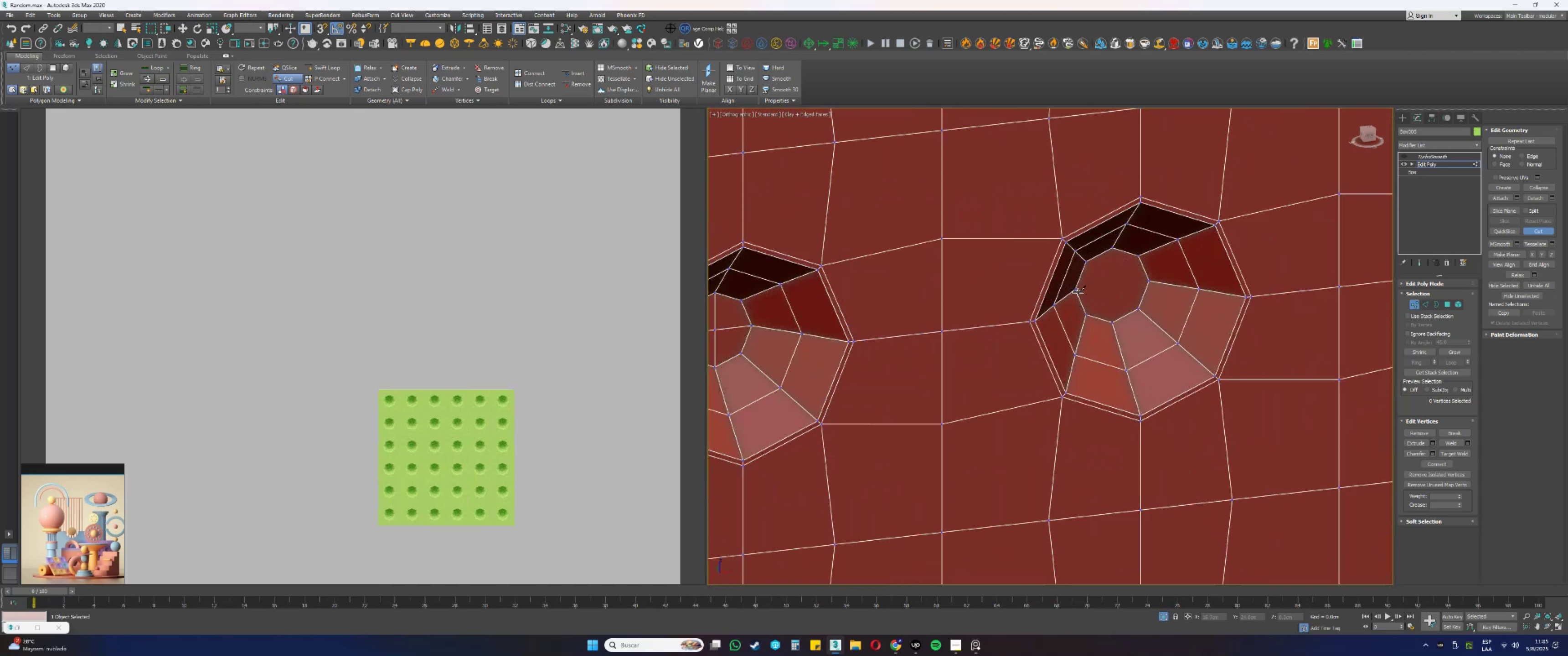 
left_click([1077, 290])
 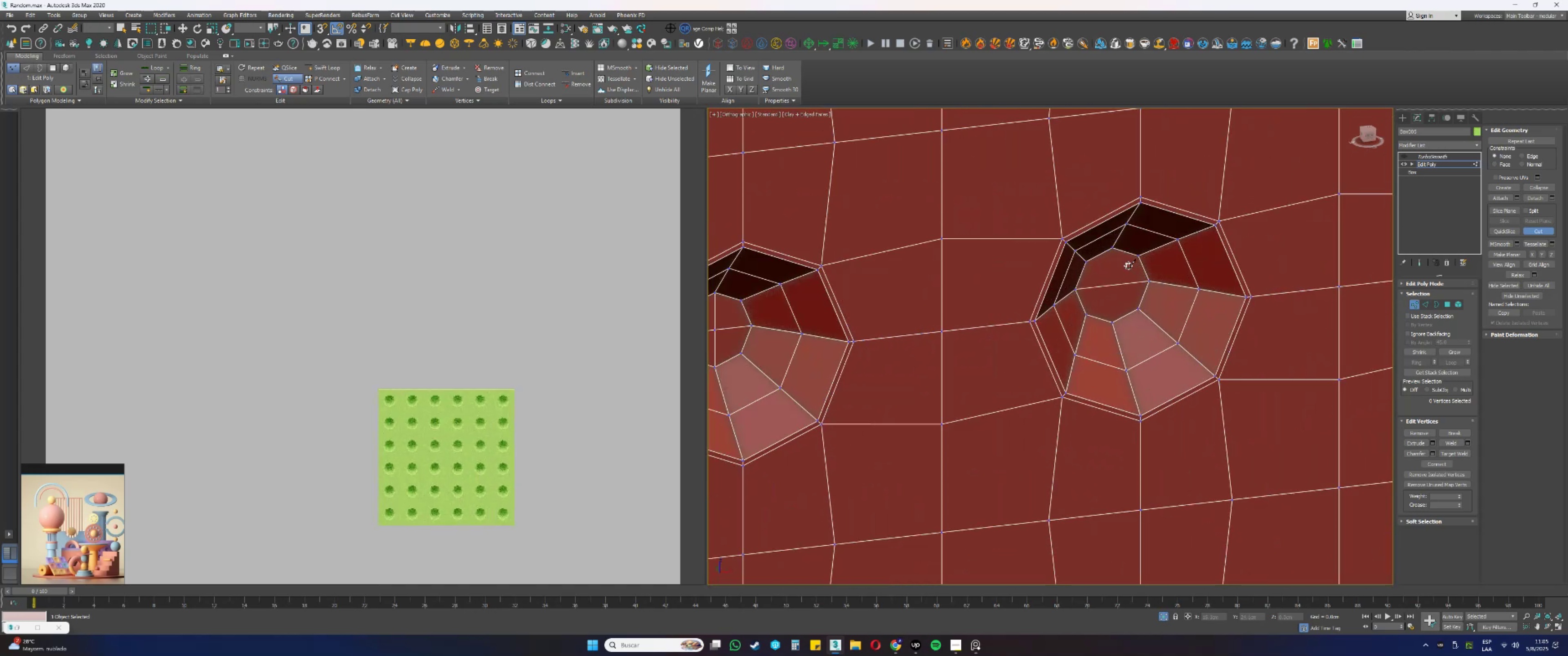 
left_click([1113, 248])
 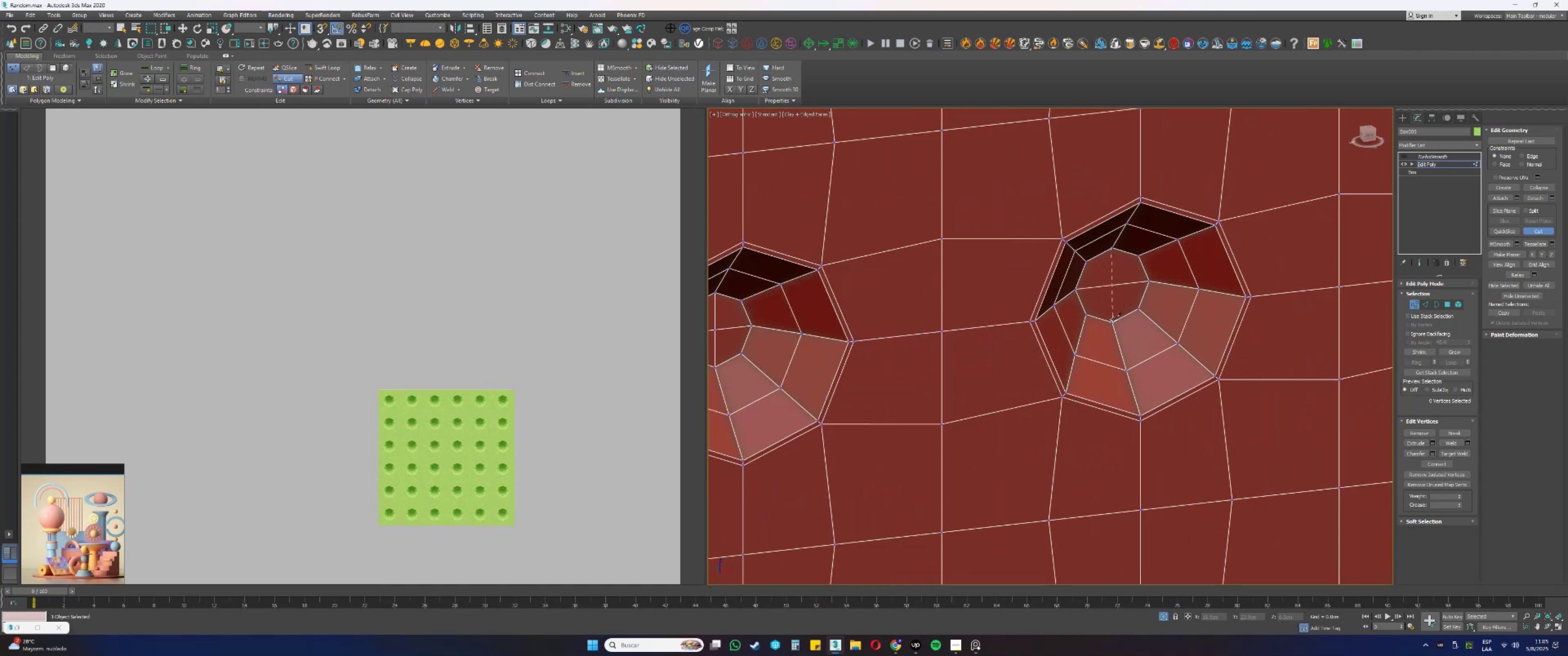 
left_click([1114, 322])
 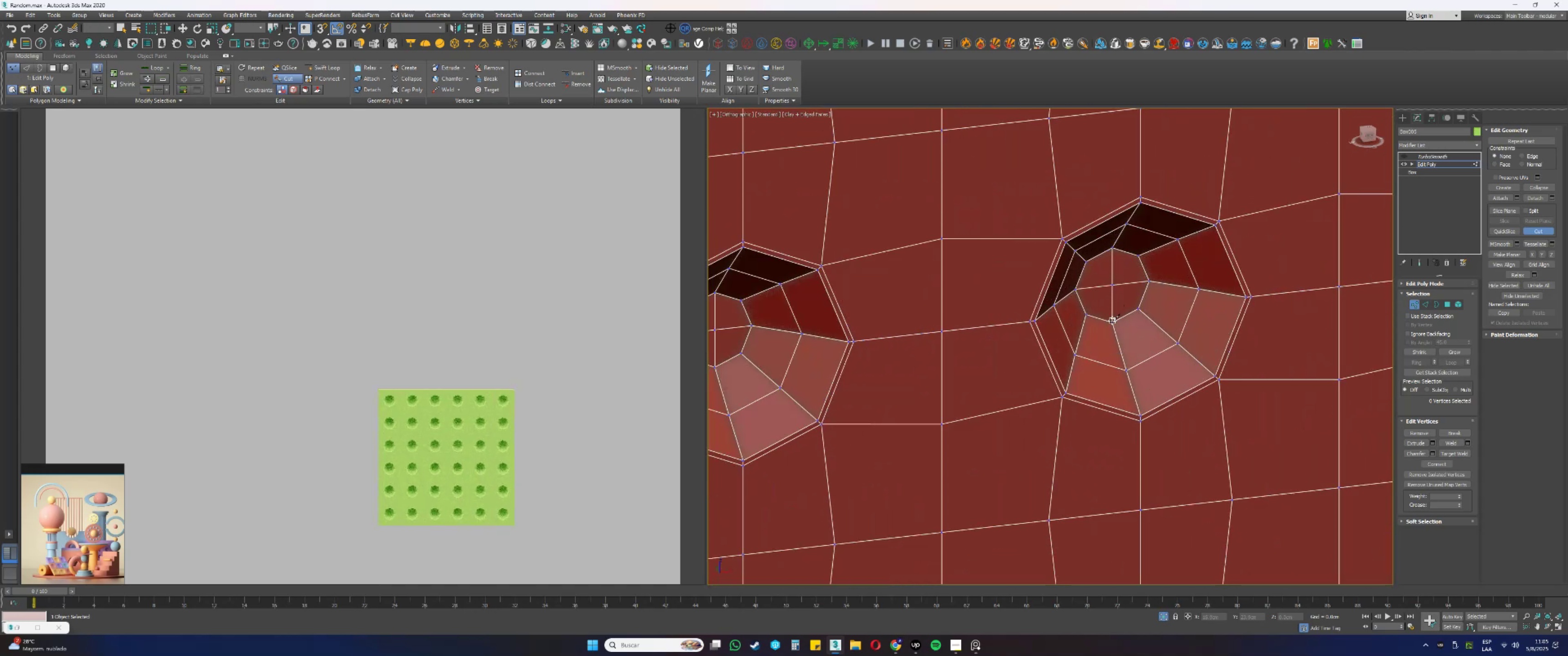 
scroll: coordinate [1157, 292], scroll_direction: down, amount: 1.0
 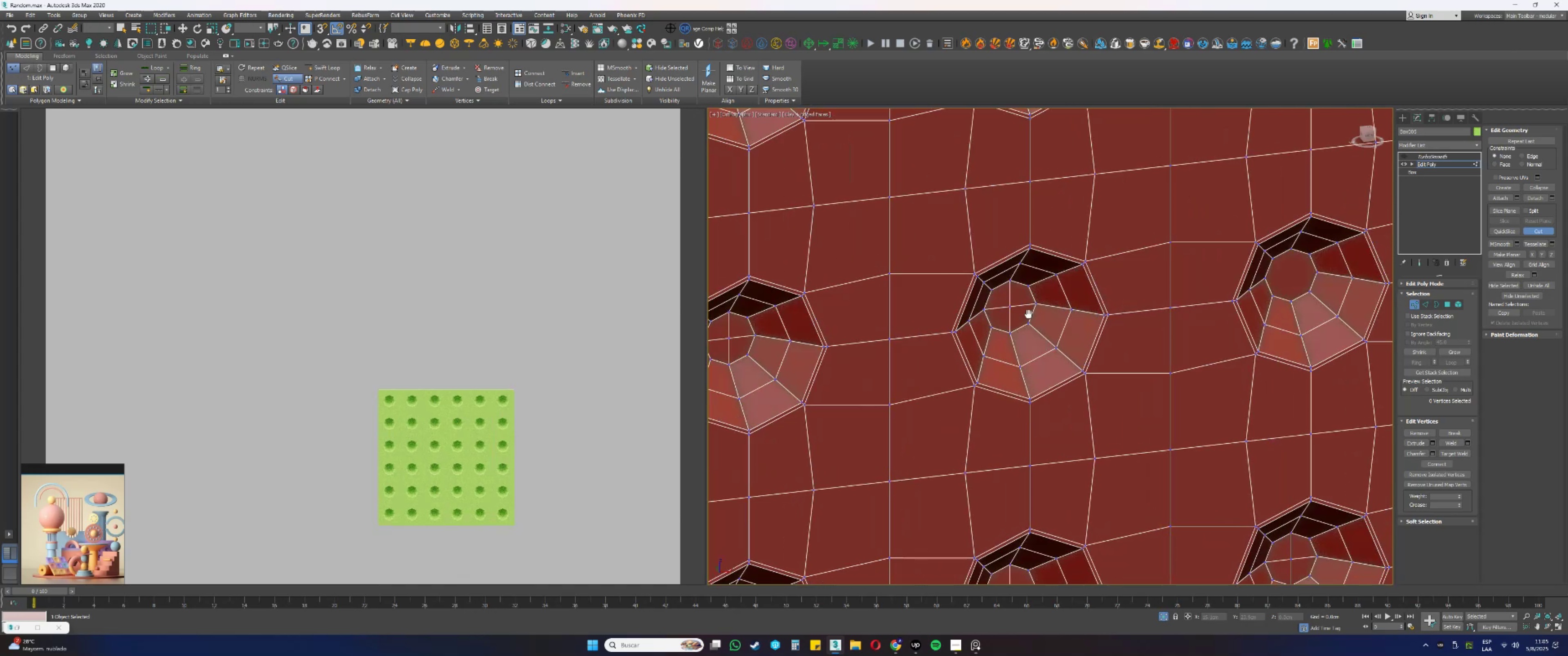 
scroll: coordinate [1130, 308], scroll_direction: up, amount: 1.0
 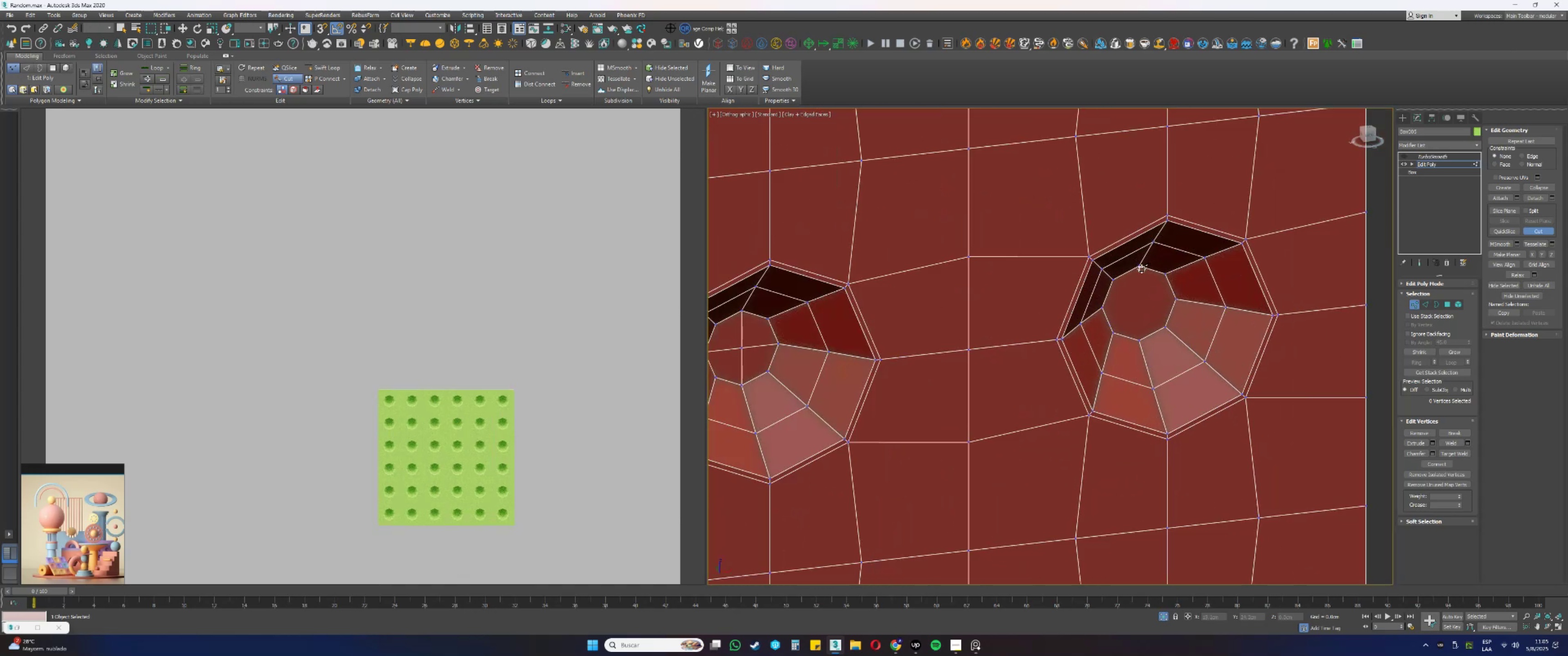 
left_click([1140, 266])
 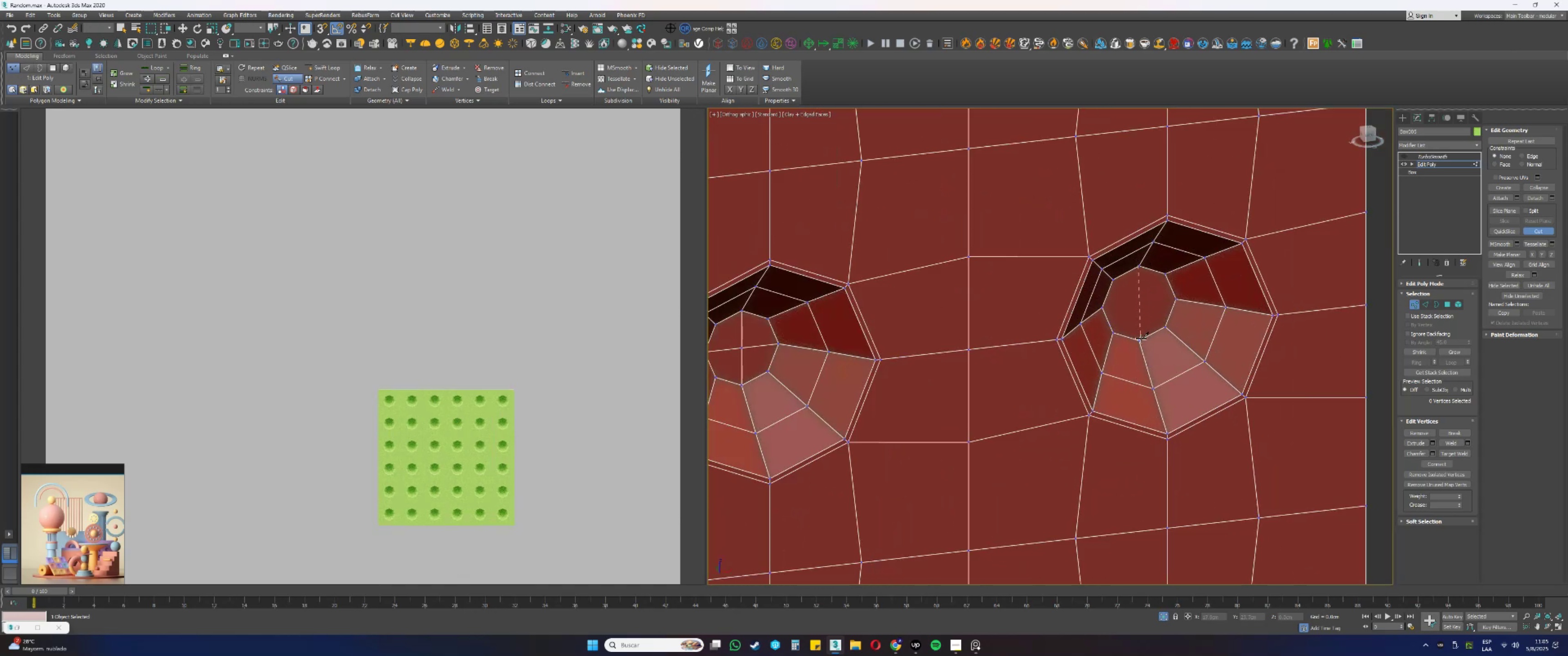 
left_click([1140, 339])
 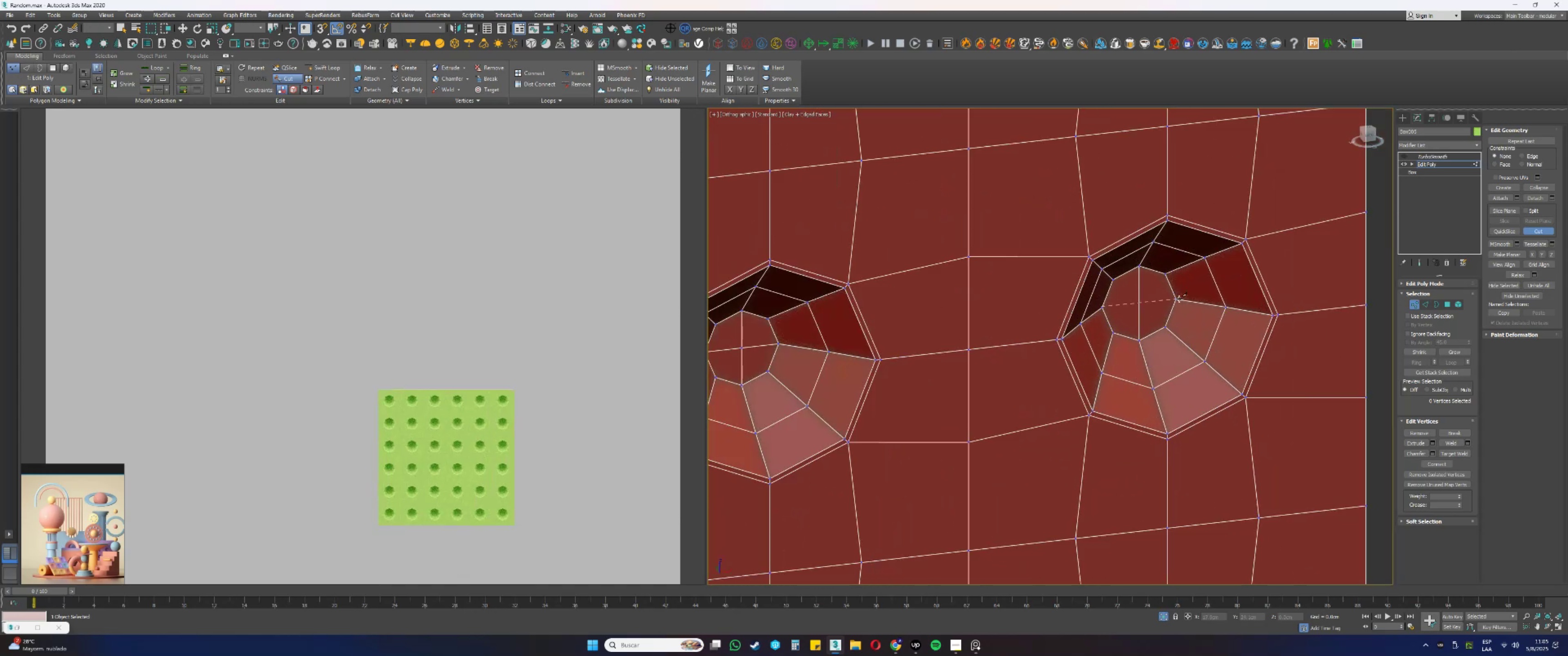 
left_click([1176, 300])
 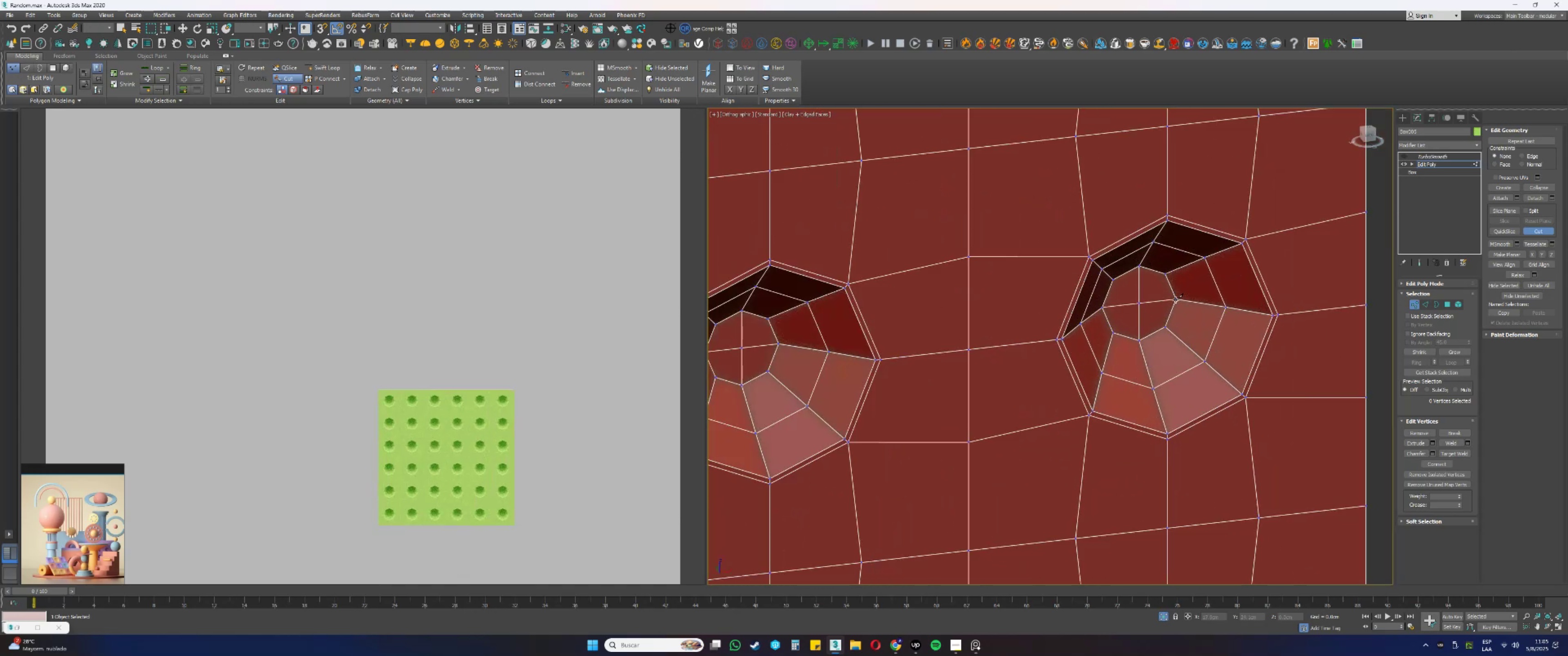 
right_click([1156, 307])
 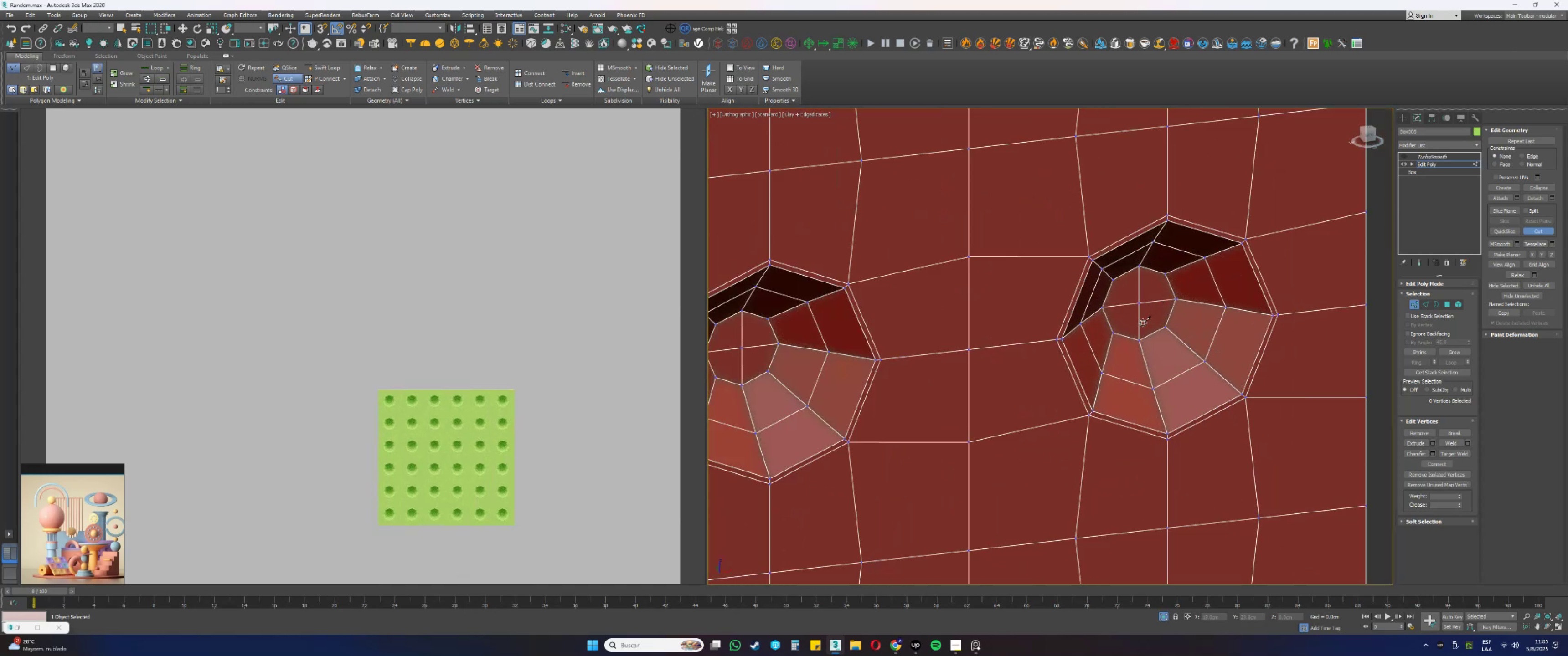 
wait(10.94)
 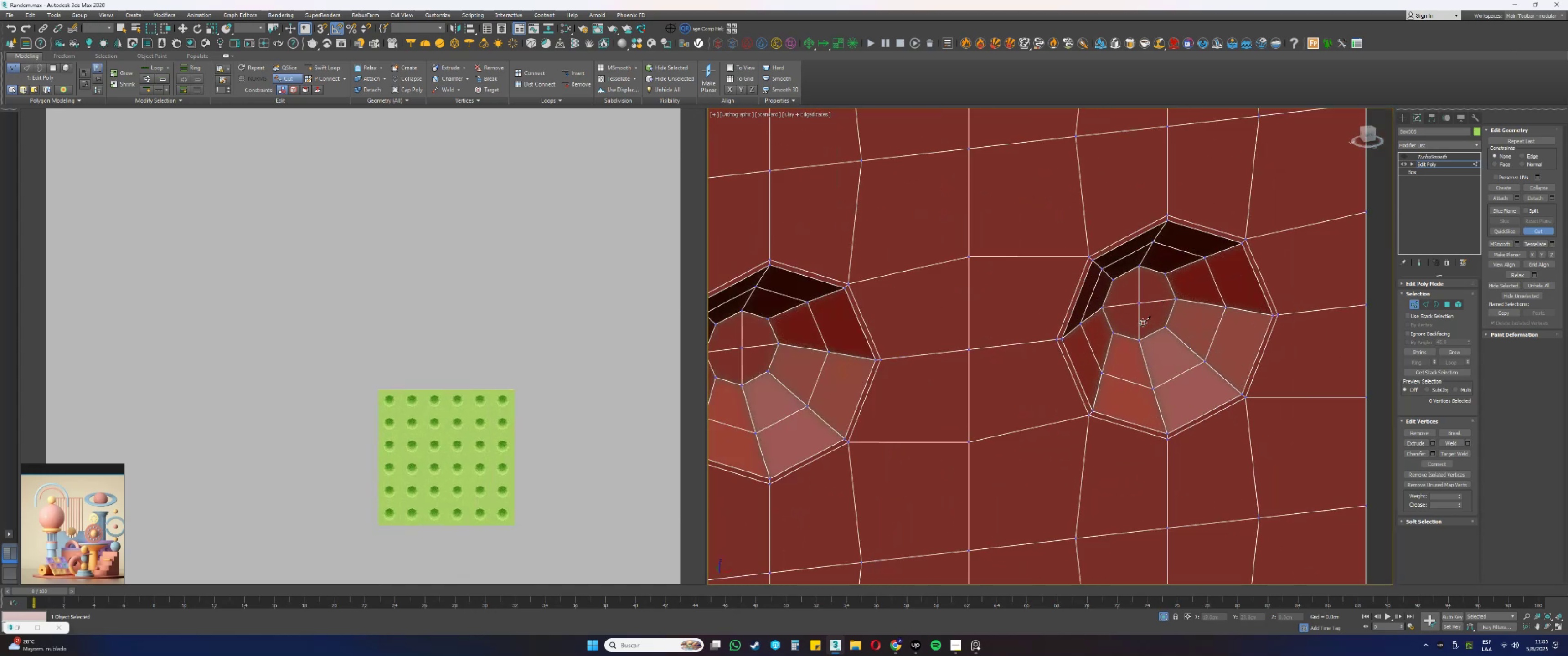 
scroll: coordinate [1155, 339], scroll_direction: down, amount: 1.0
 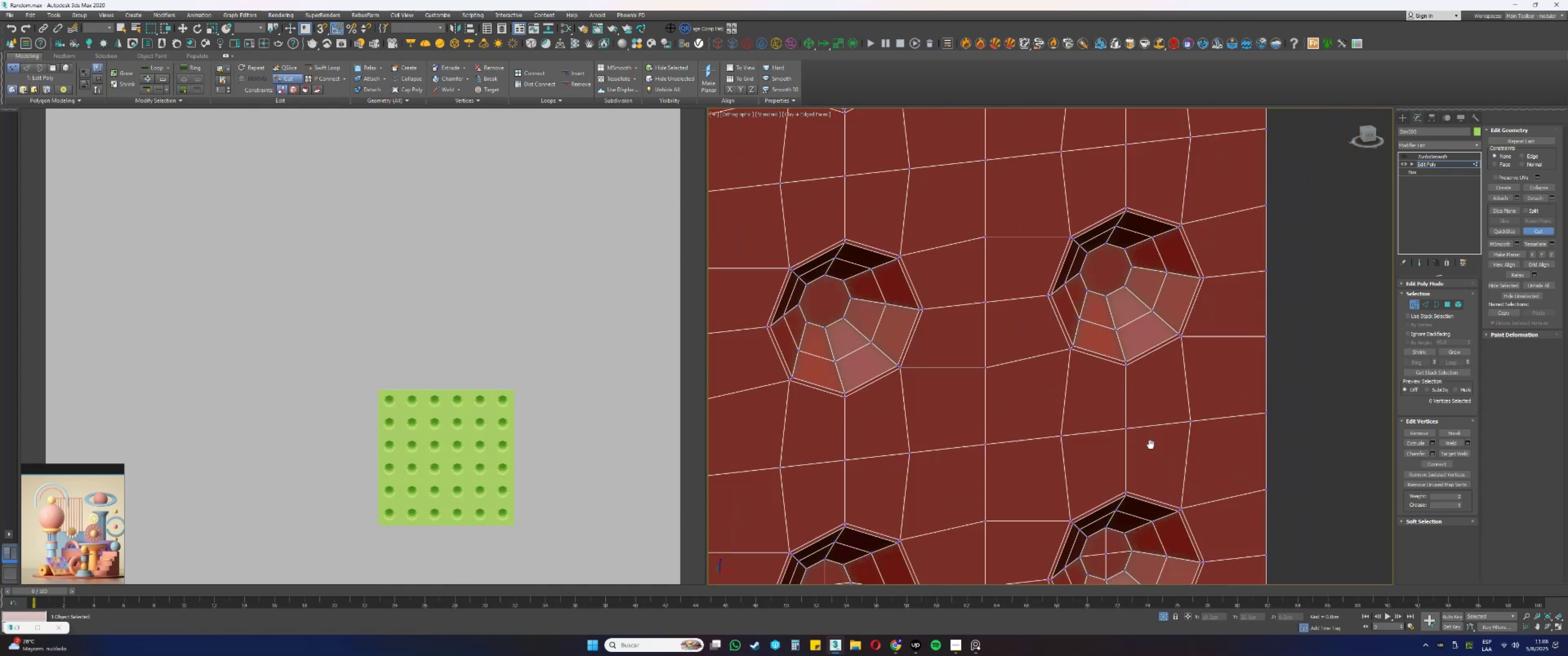 
scroll: coordinate [1105, 292], scroll_direction: up, amount: 2.0
 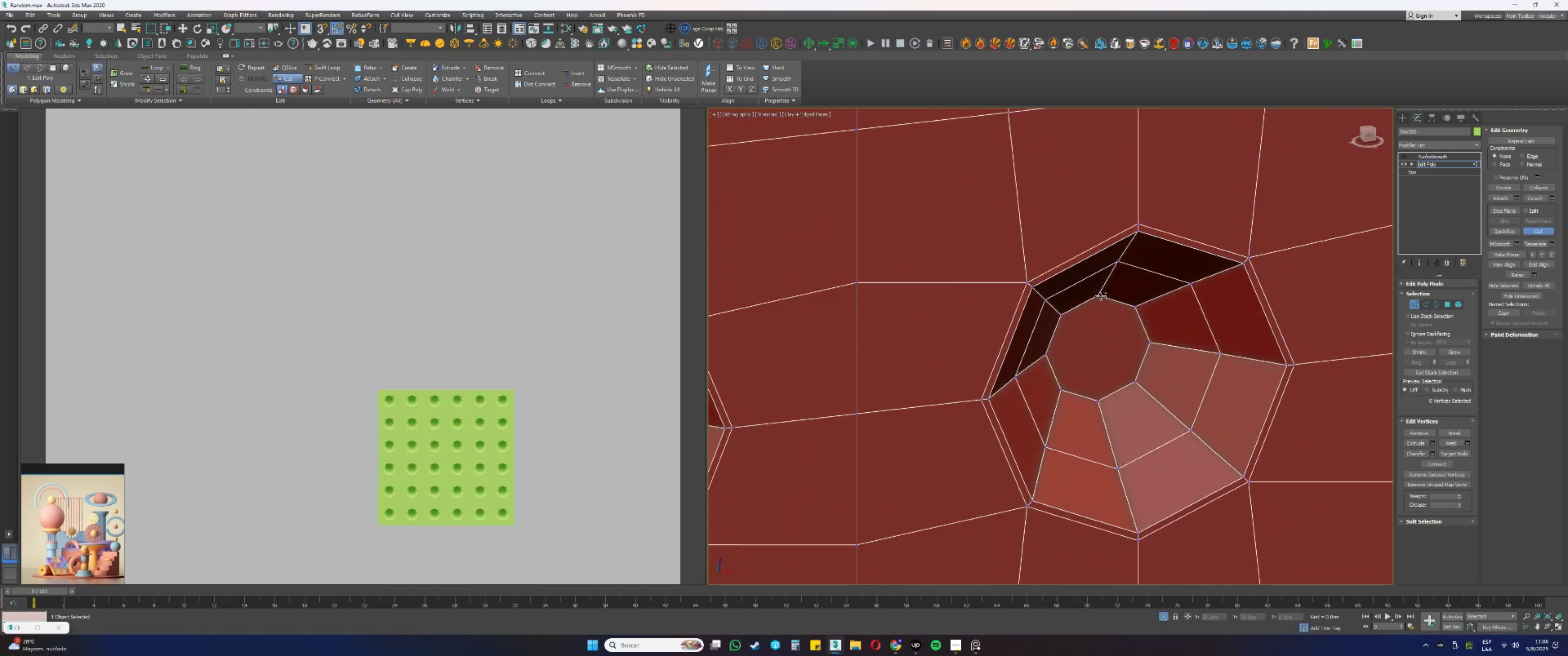 
left_click([1099, 296])
 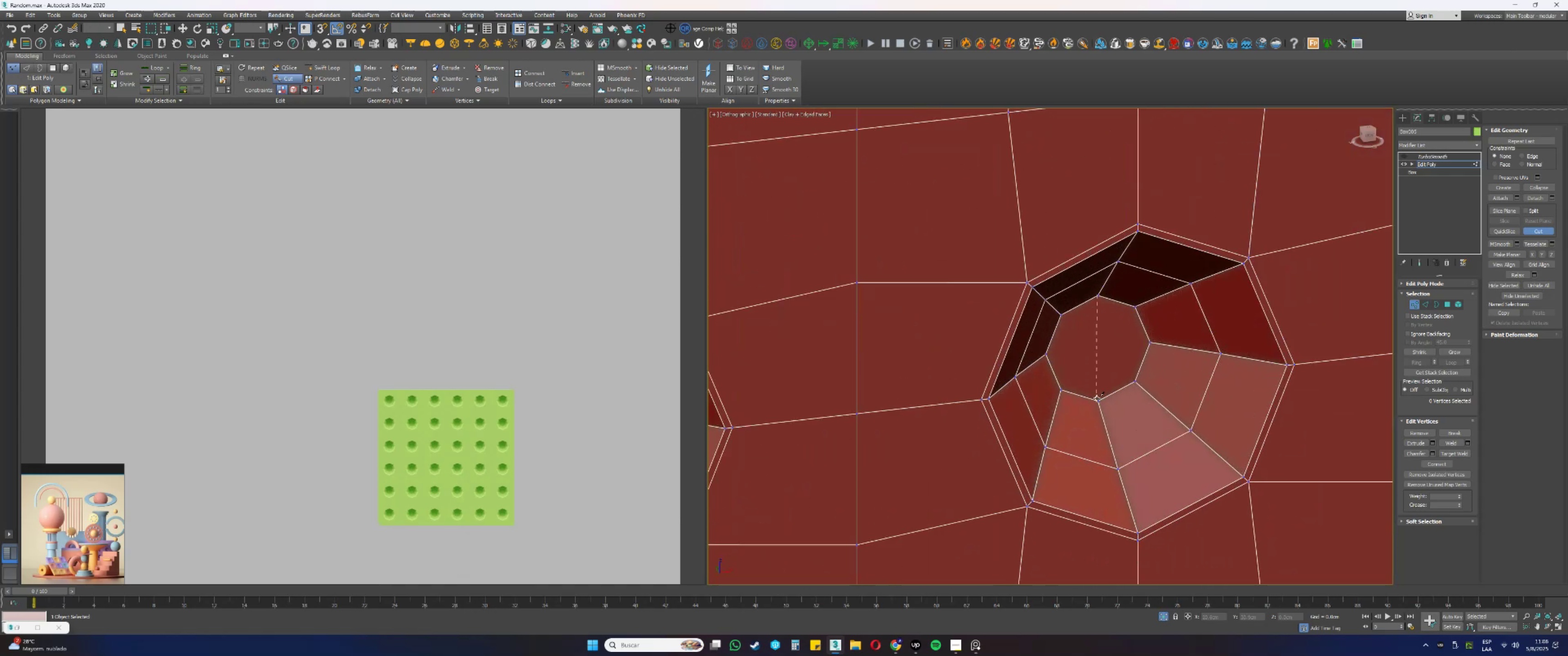 
left_click([1097, 399])
 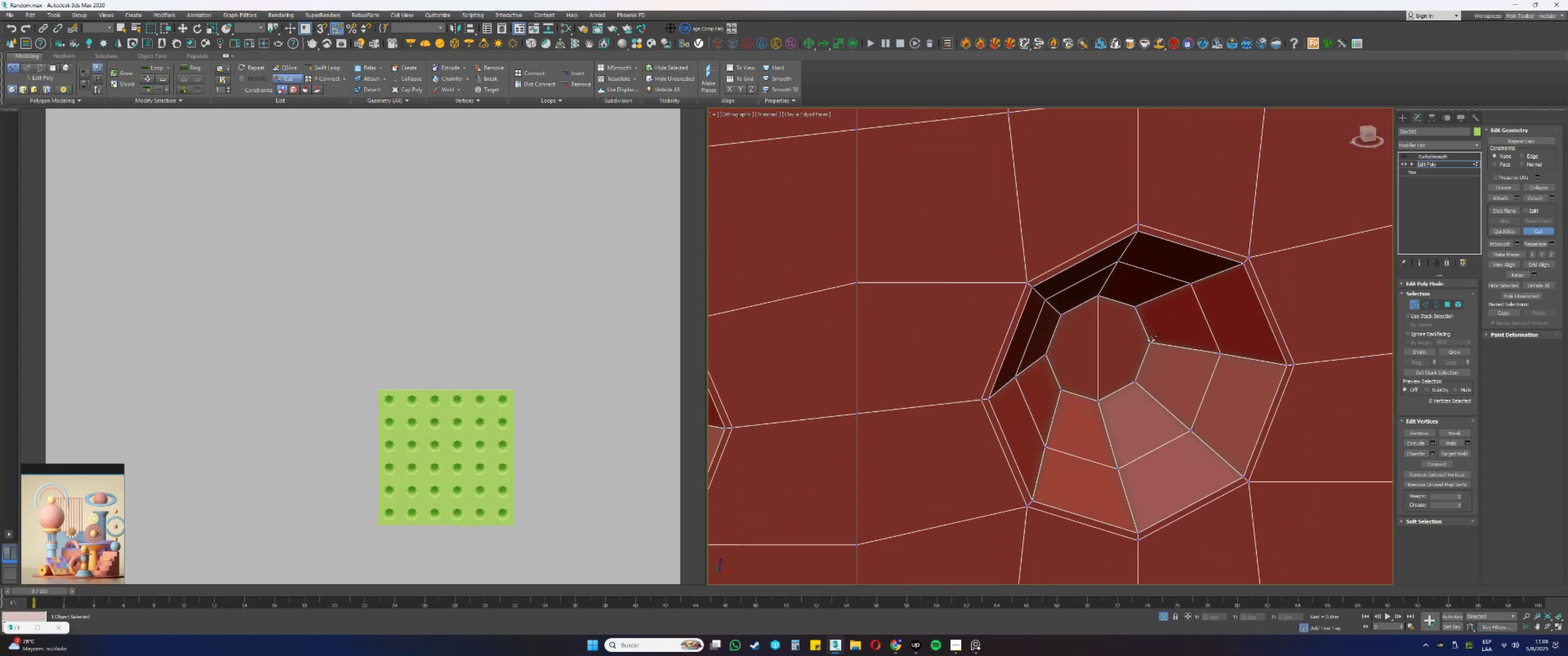 
left_click([1151, 341])
 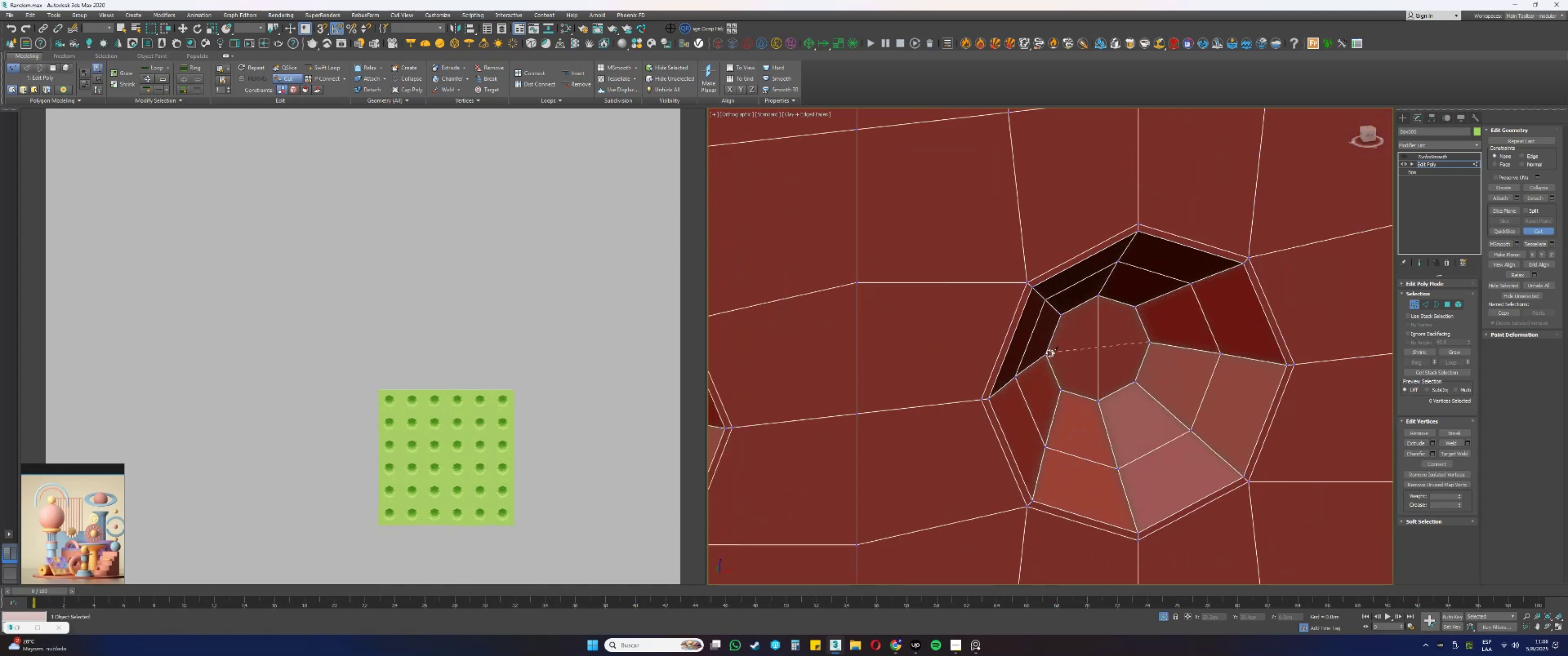 
left_click([1047, 353])
 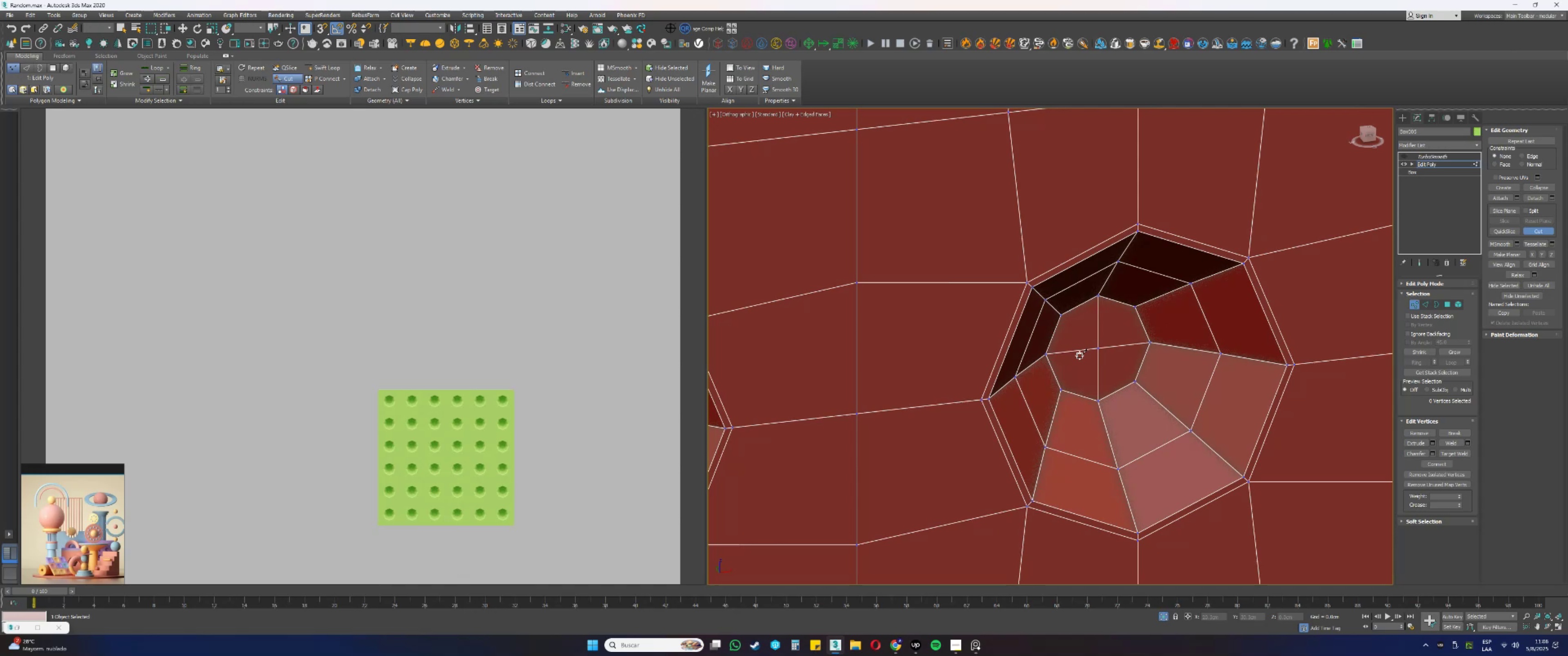 
wait(16.11)
 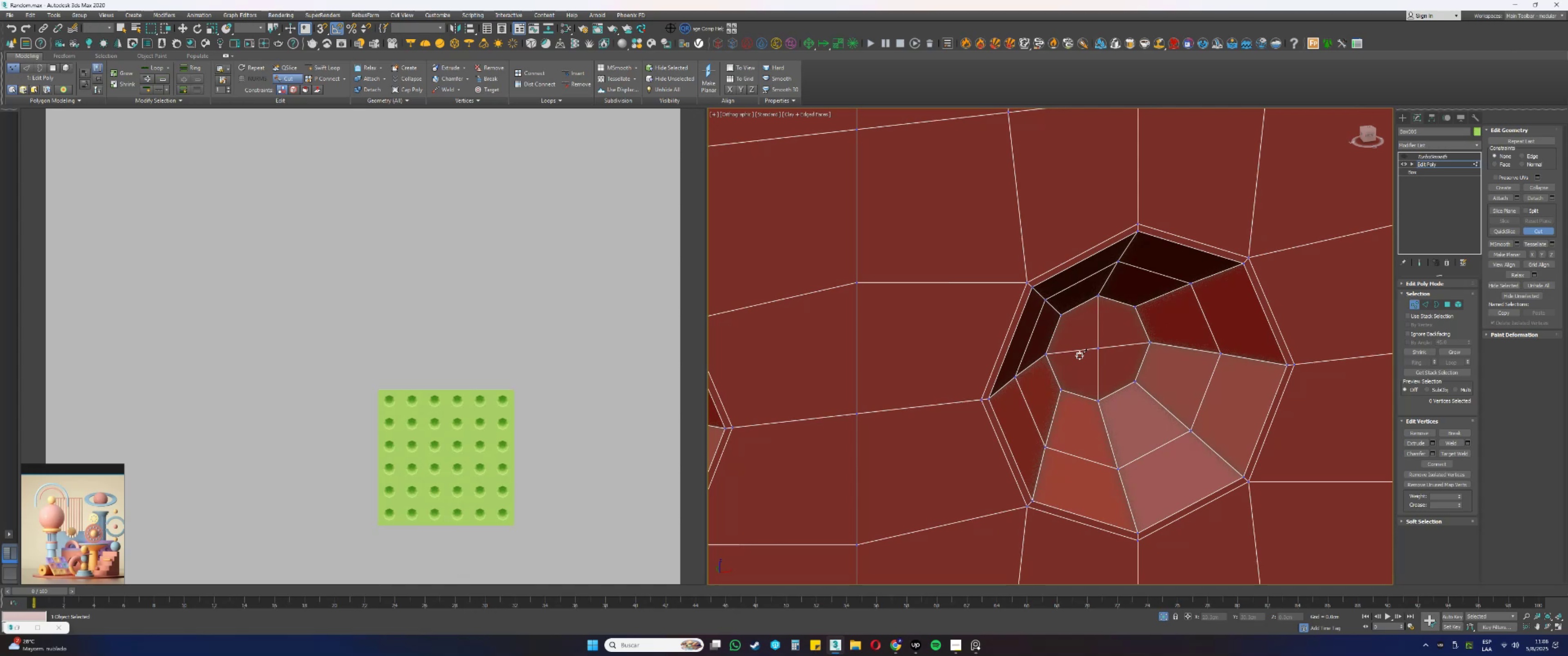 
scroll: coordinate [1107, 355], scroll_direction: down, amount: 3.0
 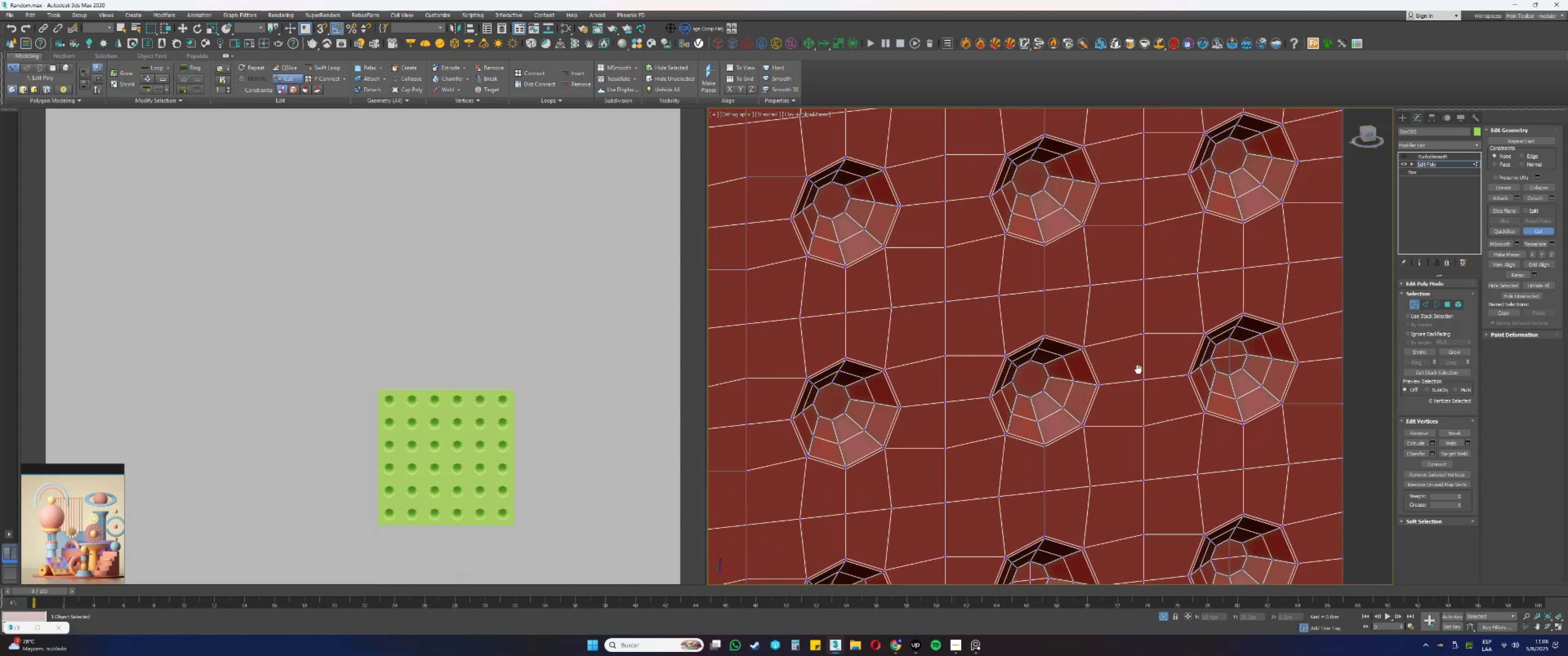 
scroll: coordinate [1109, 377], scroll_direction: up, amount: 4.0
 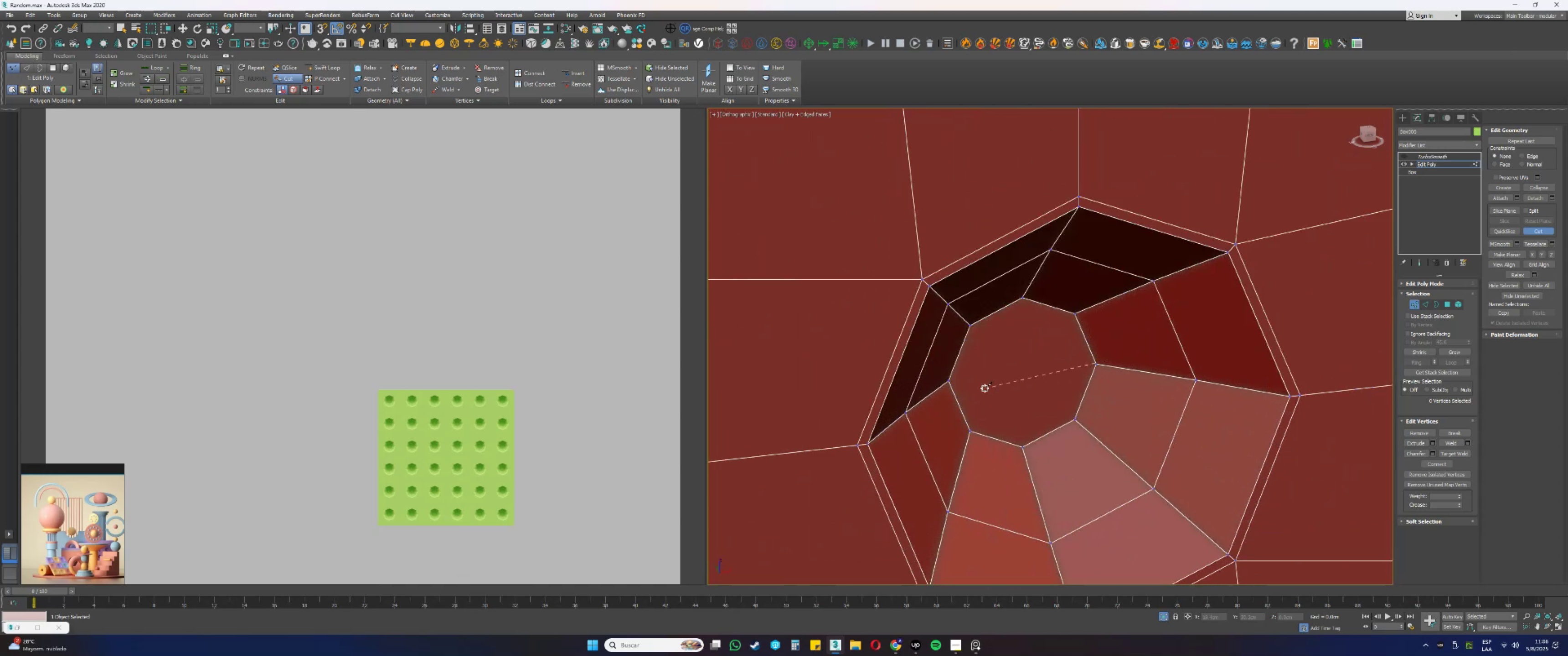 
left_click([949, 381])
 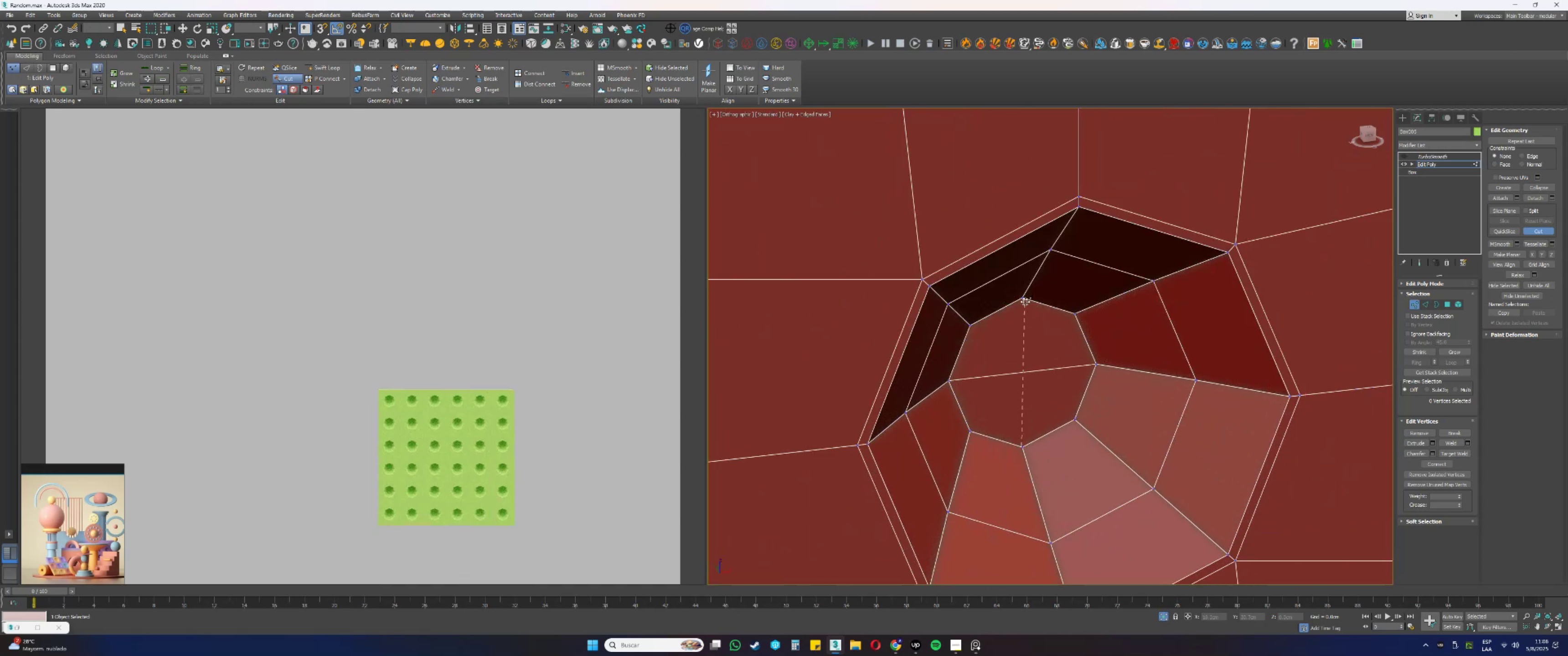 
left_click([1023, 300])
 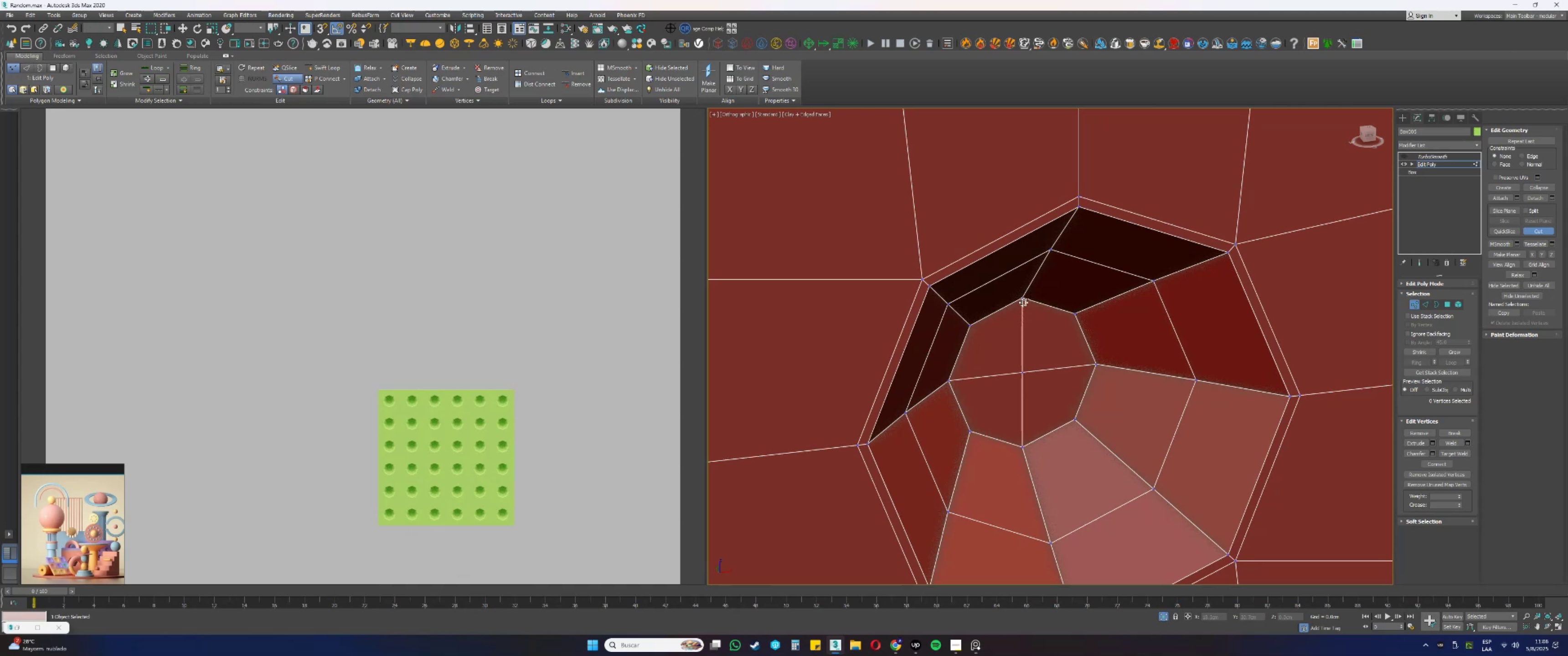 
right_click([1022, 343])
 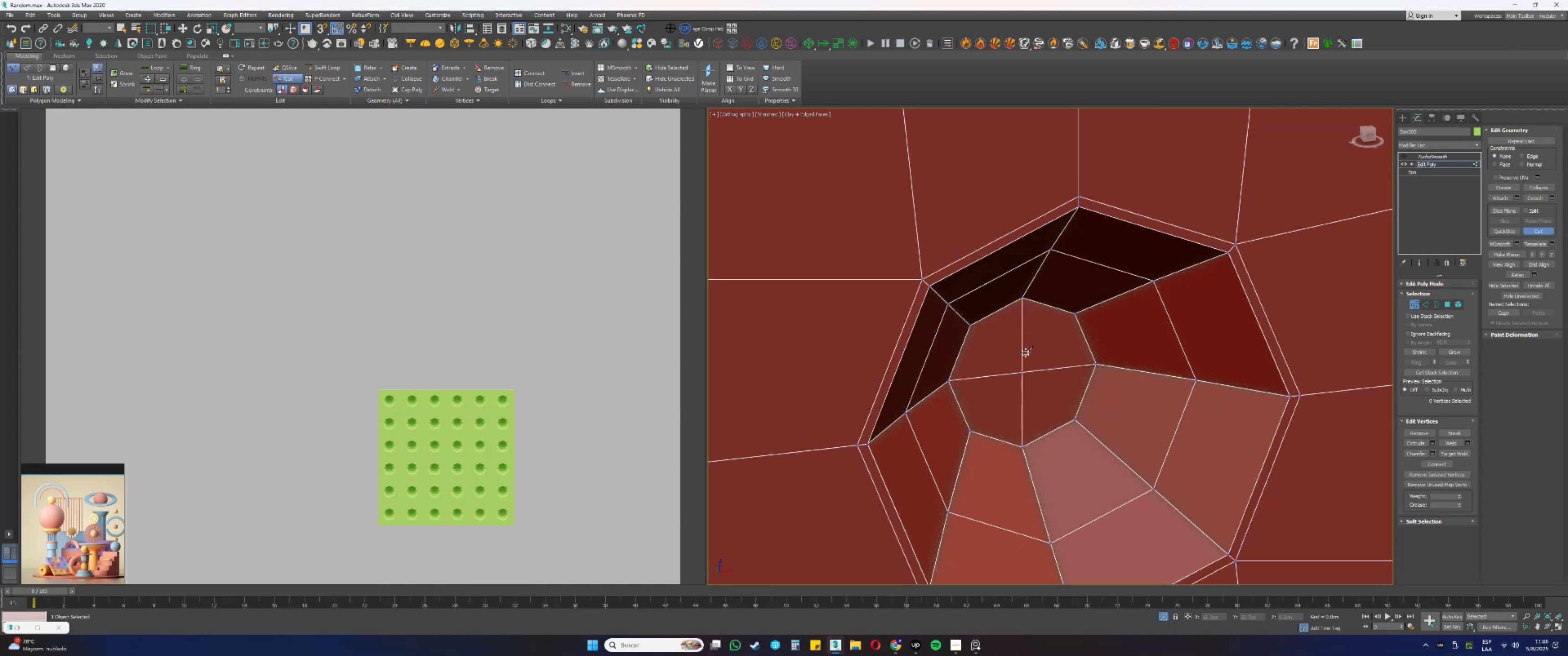 
scroll: coordinate [1026, 353], scroll_direction: down, amount: 2.0
 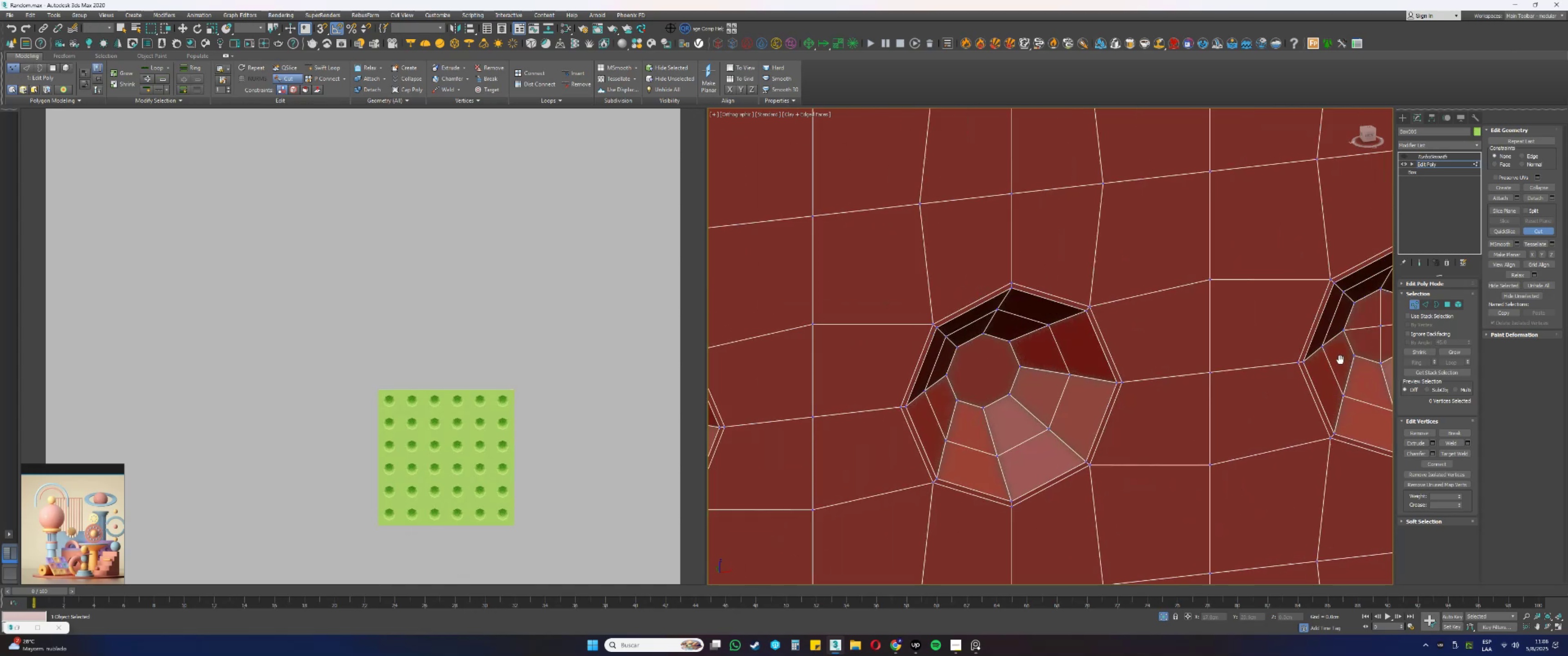 
scroll: coordinate [1036, 376], scroll_direction: up, amount: 2.0
 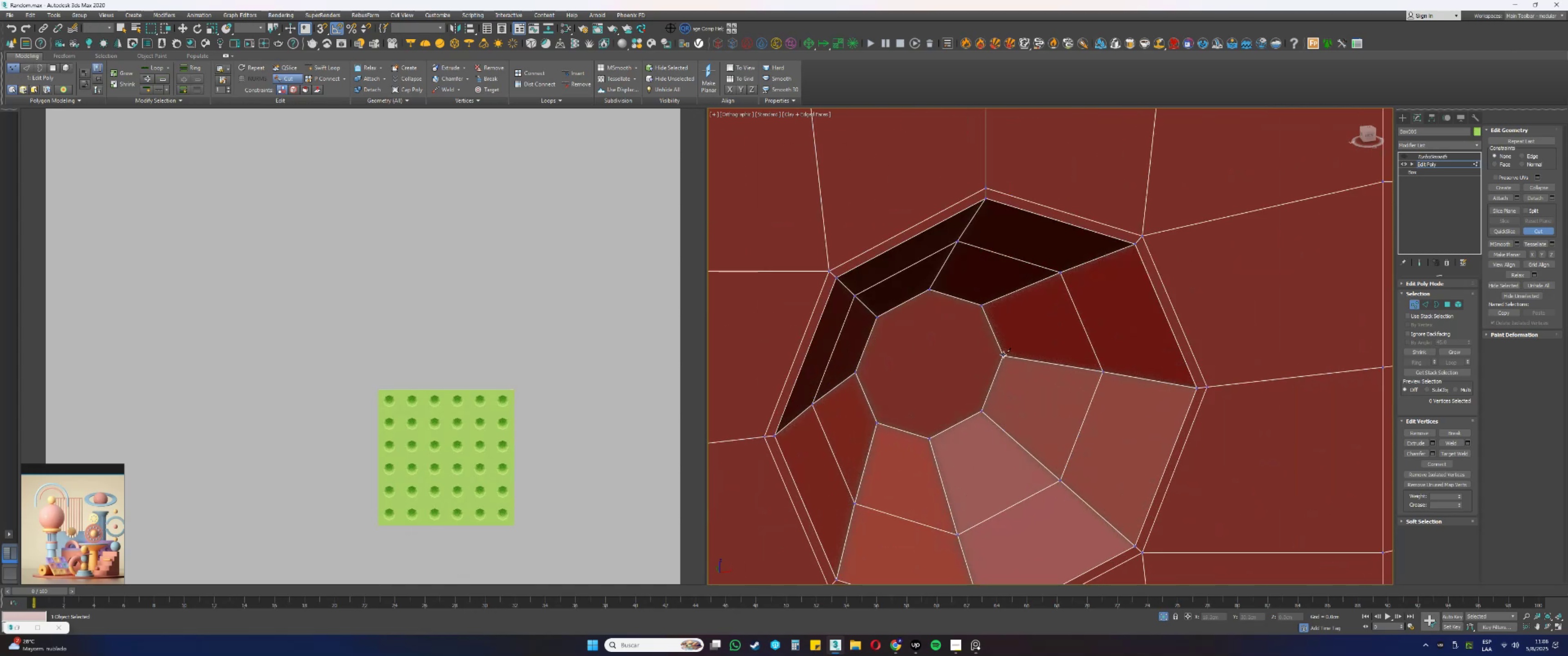 
left_click([1003, 356])
 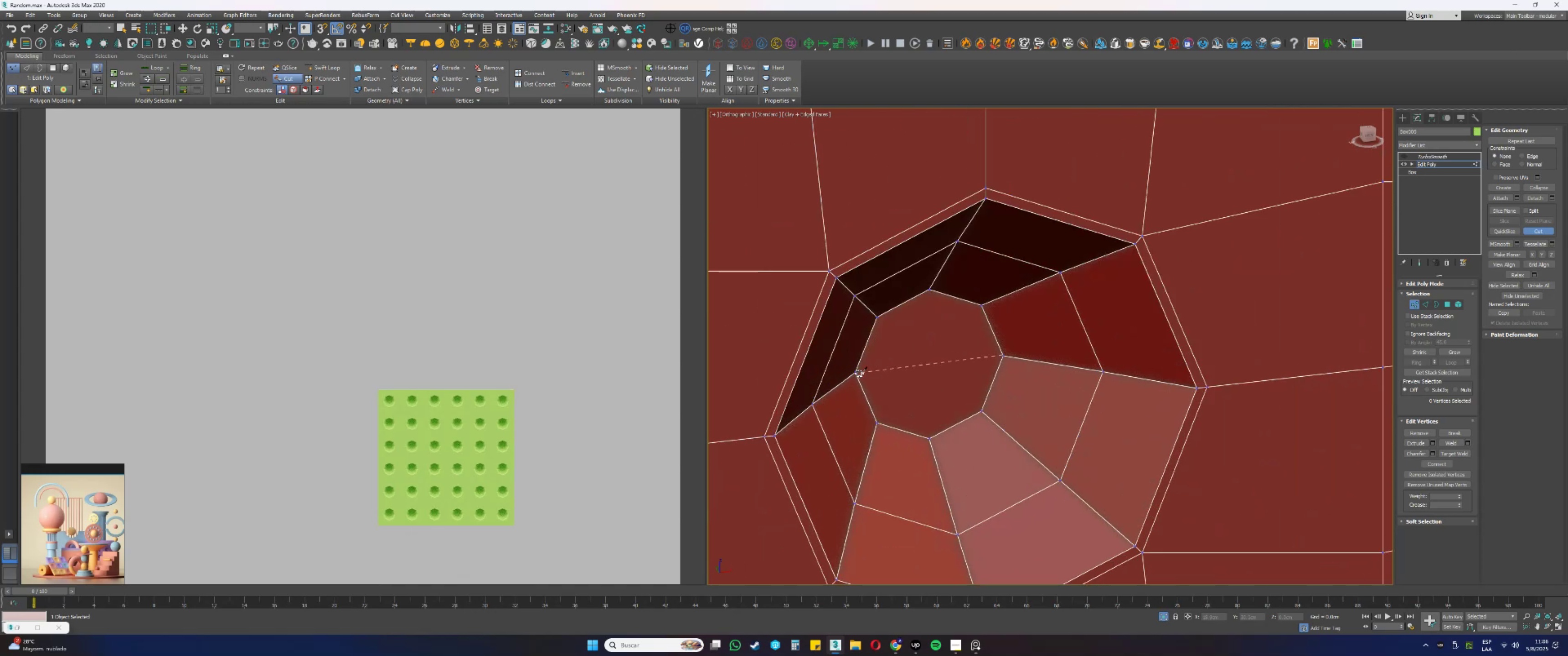 
left_click([857, 374])
 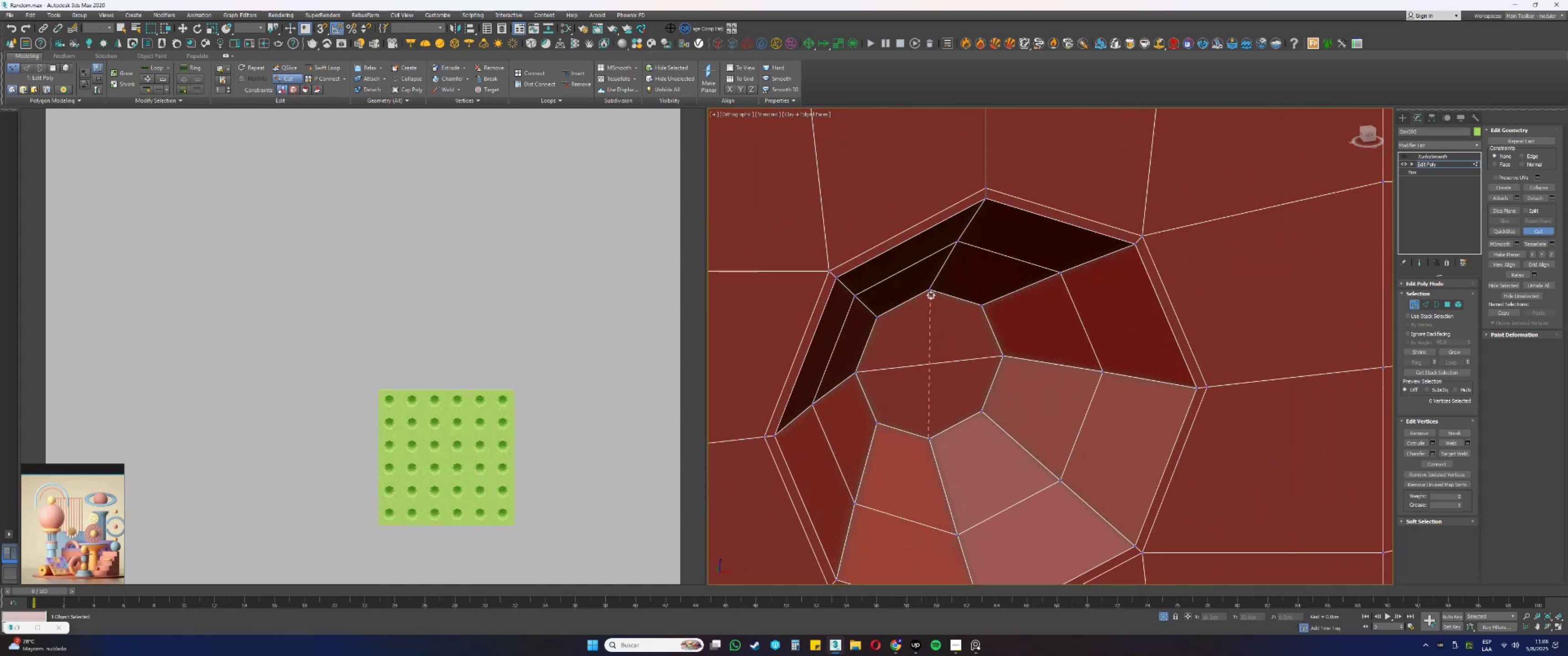 
left_click([929, 292])
 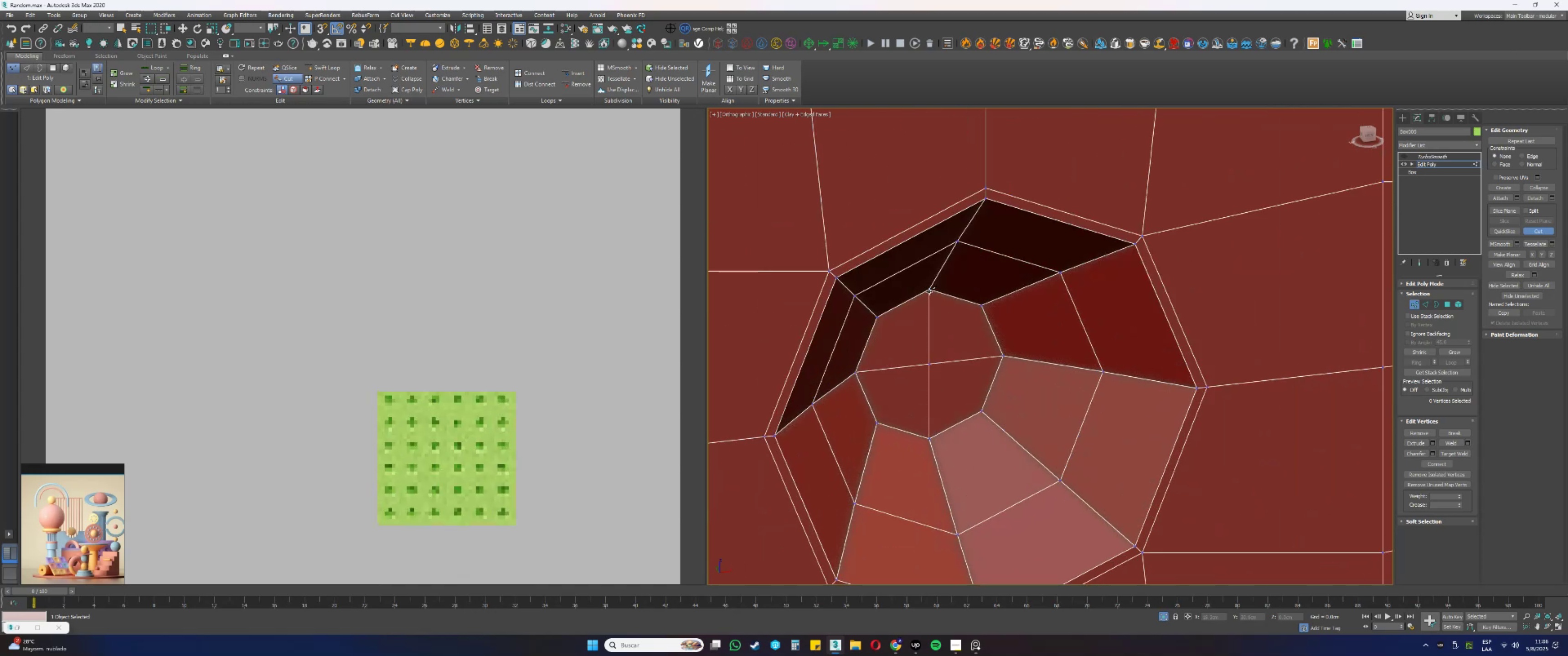 
right_click([929, 293])
 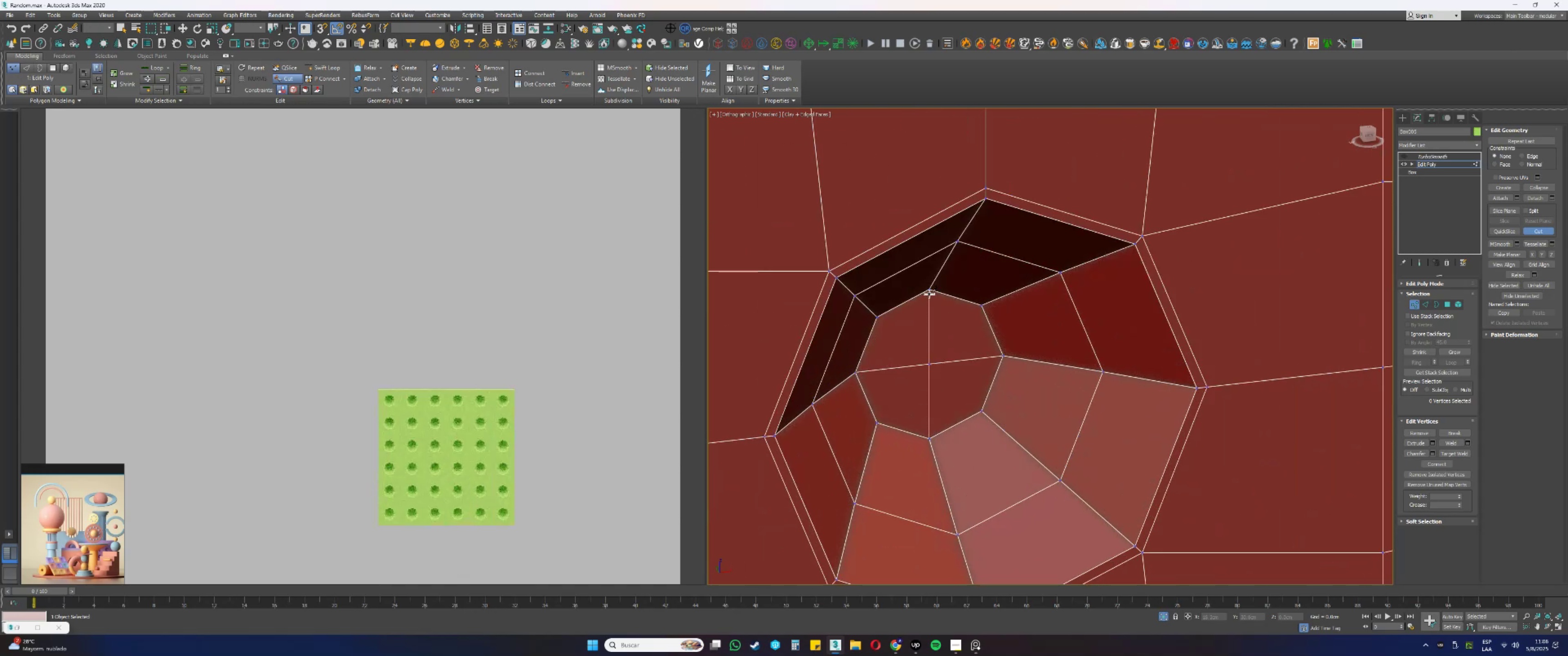 
scroll: coordinate [974, 322], scroll_direction: down, amount: 5.0
 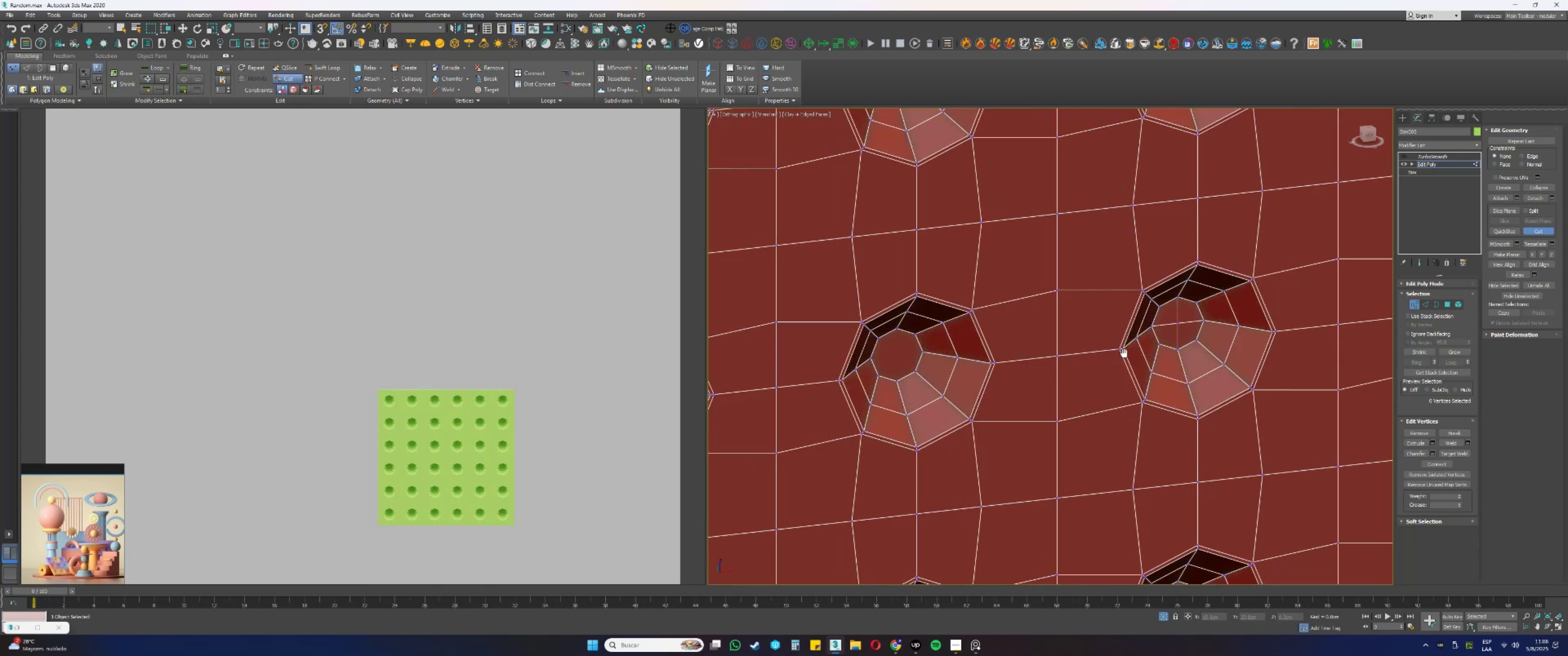 
scroll: coordinate [947, 346], scroll_direction: up, amount: 3.0
 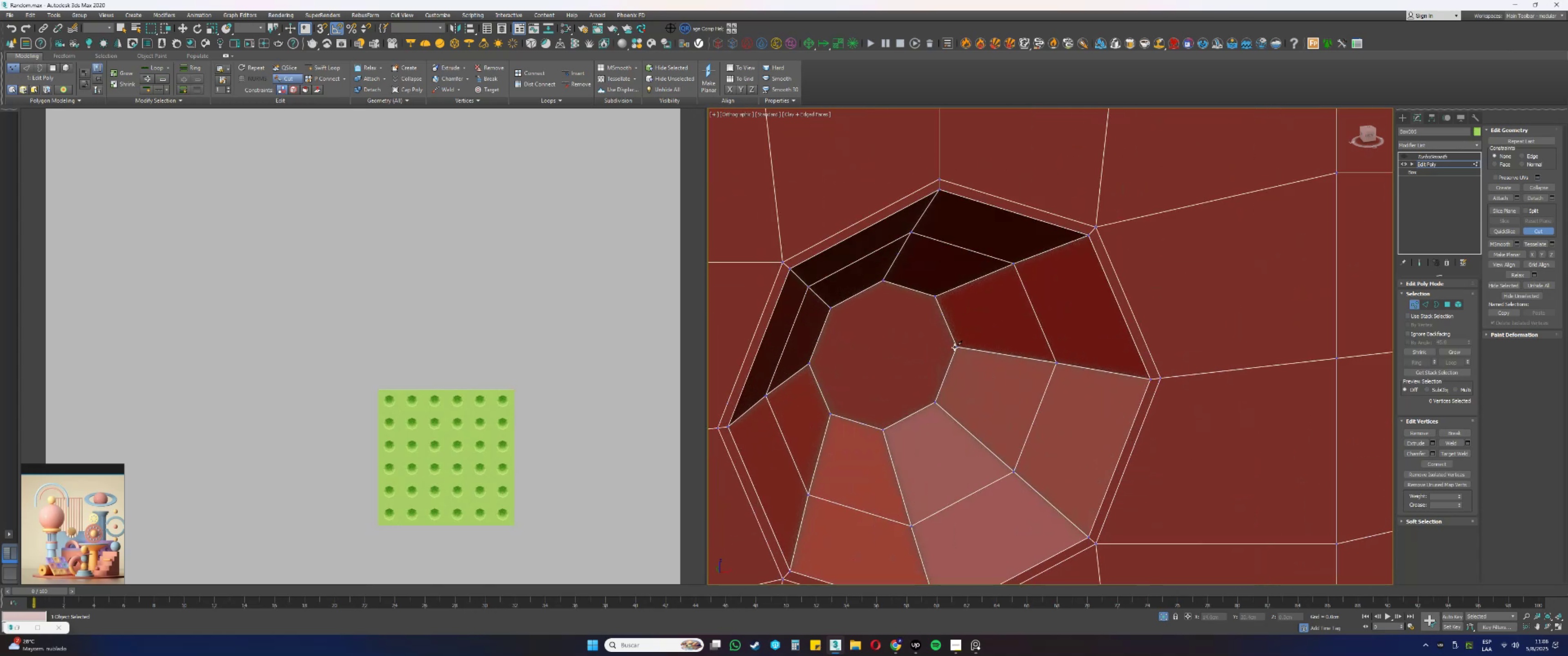 
left_click([955, 347])
 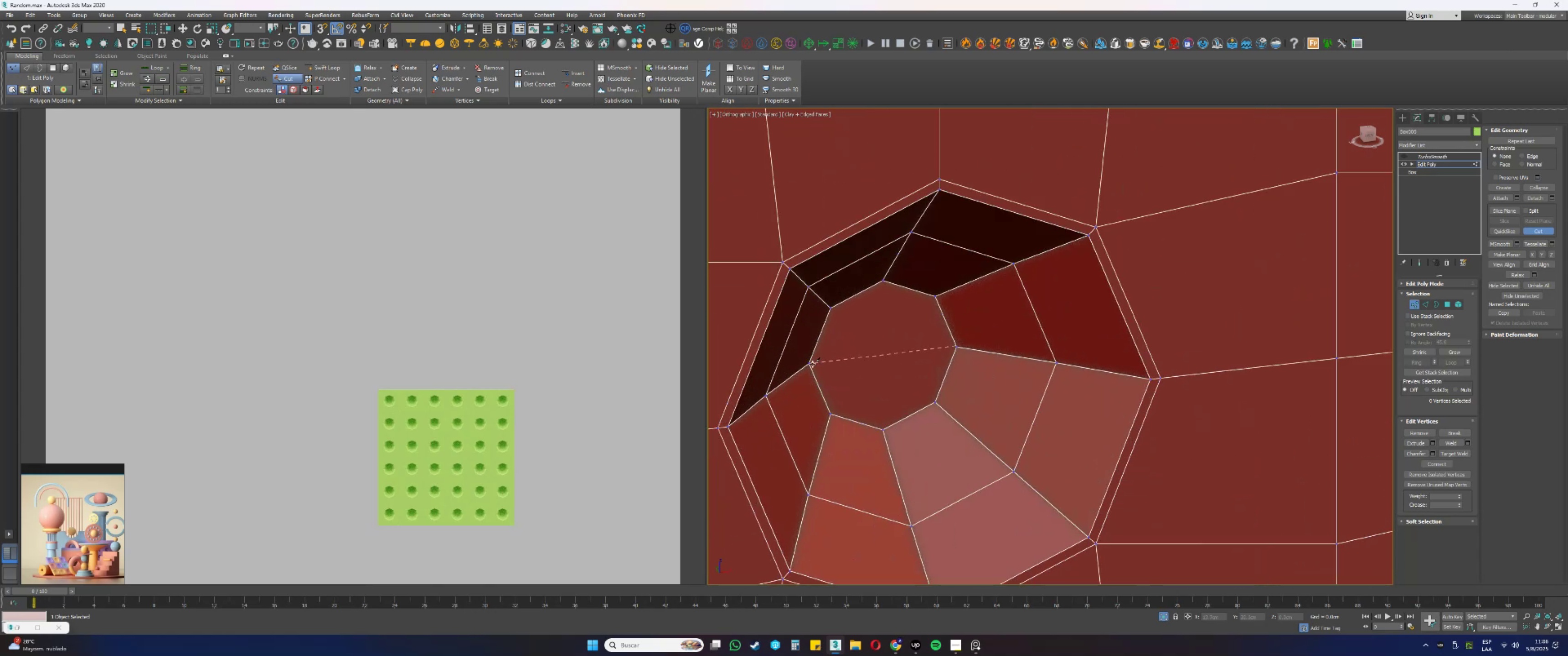 
left_click([810, 364])
 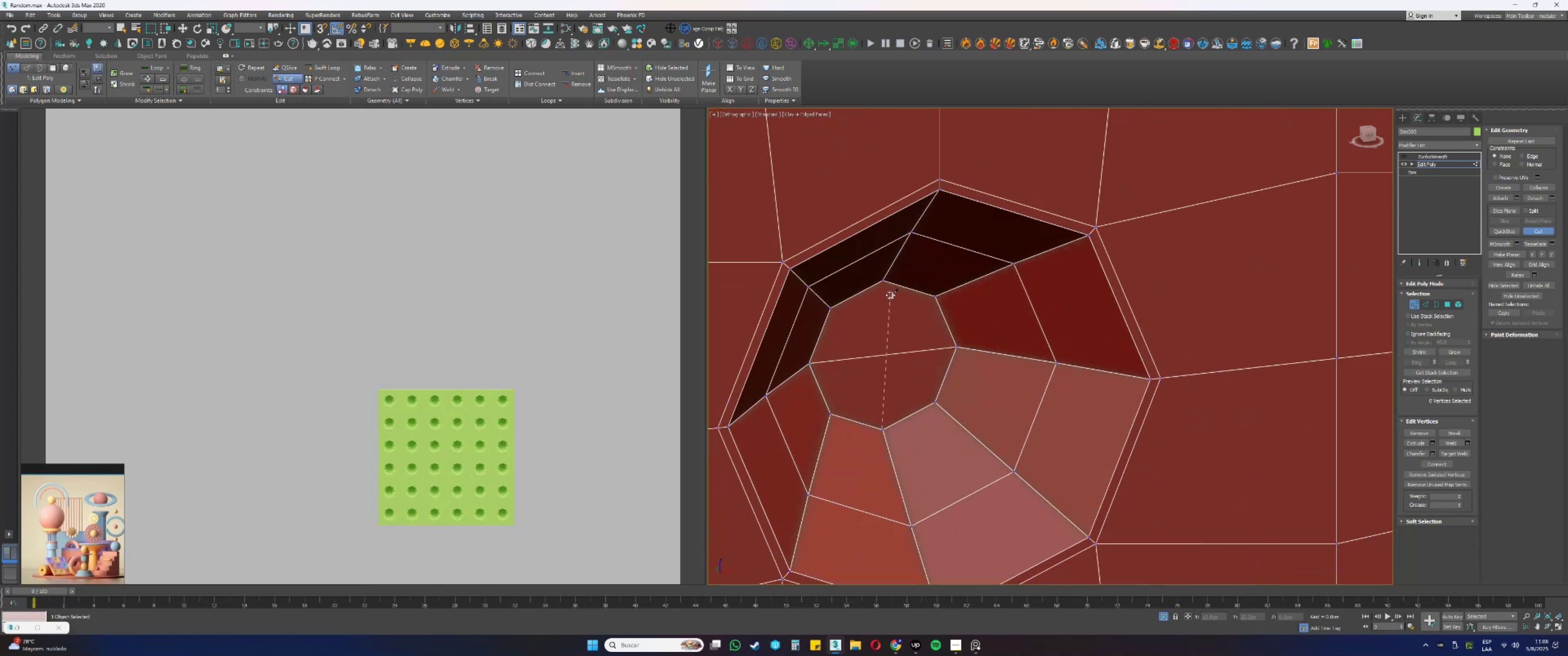 
left_click([883, 281])
 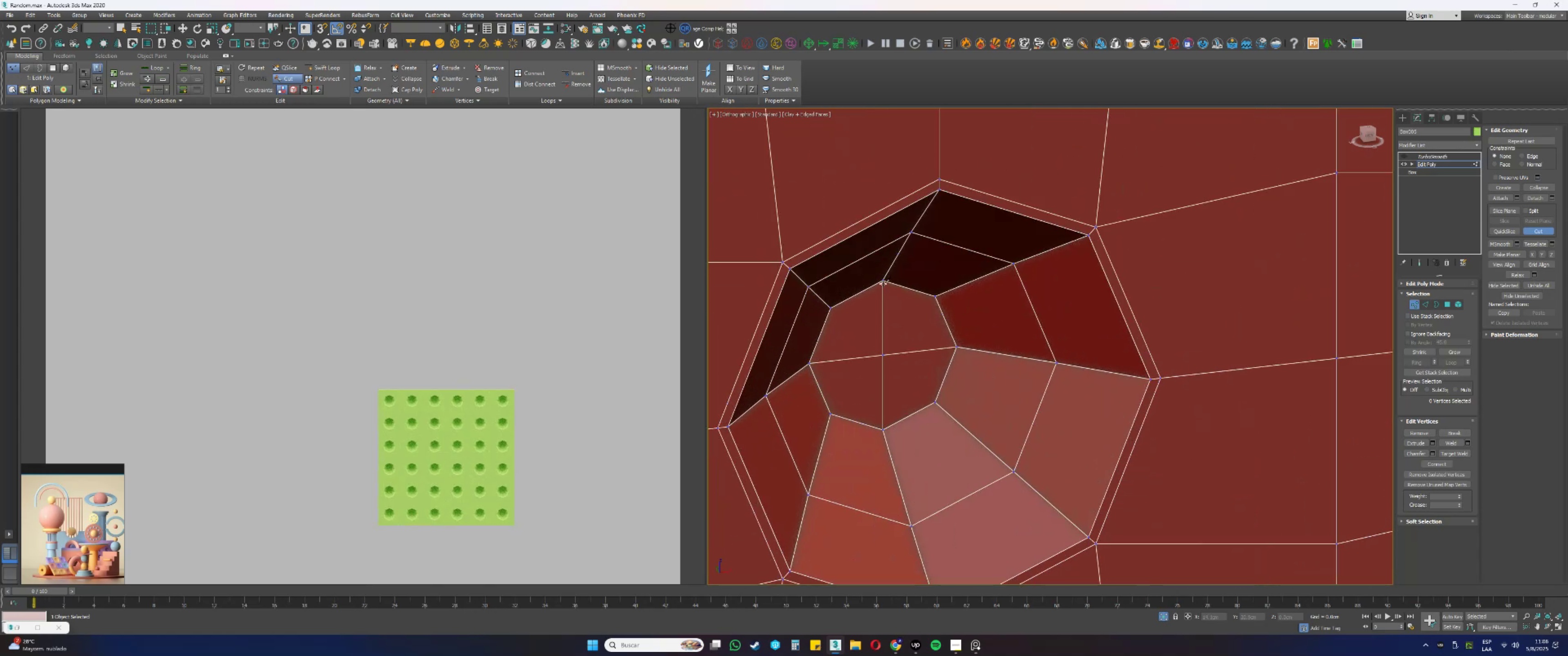 
right_click([889, 302])
 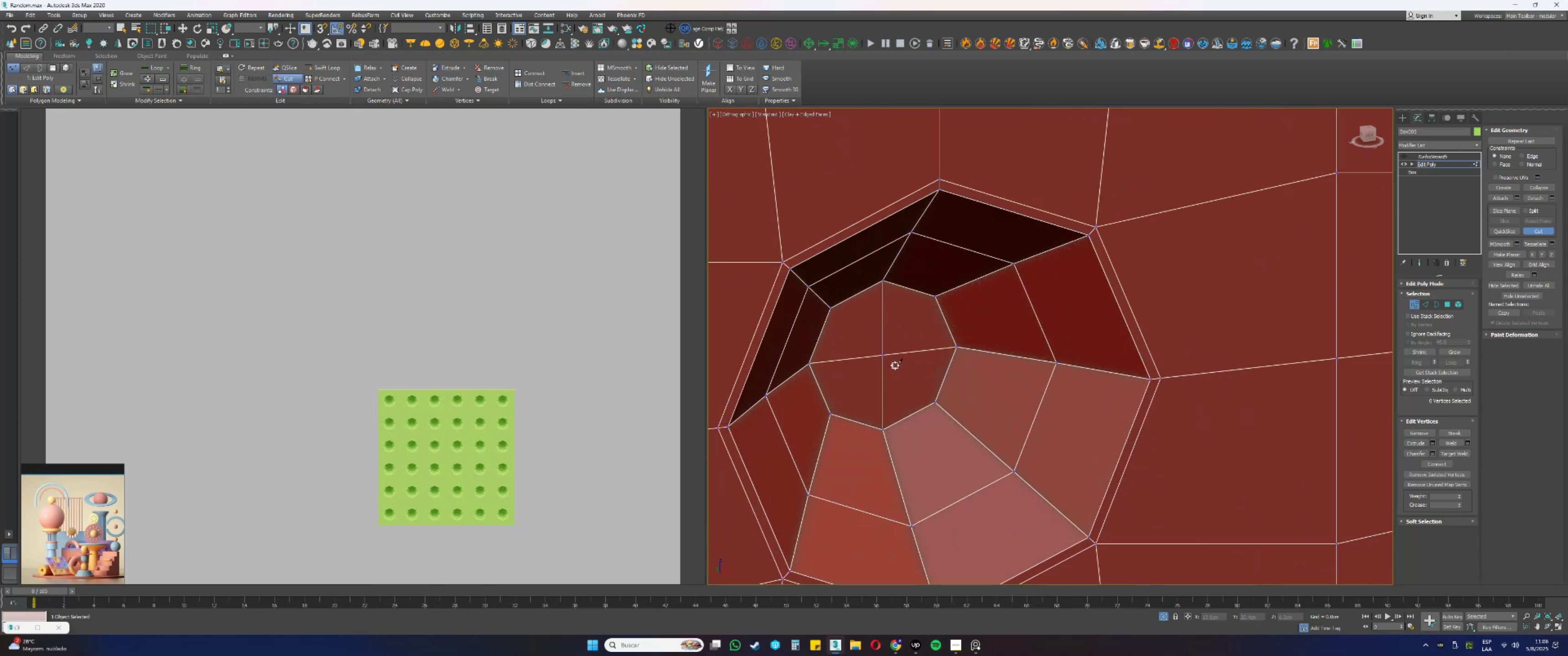 
scroll: coordinate [895, 365], scroll_direction: down, amount: 2.0
 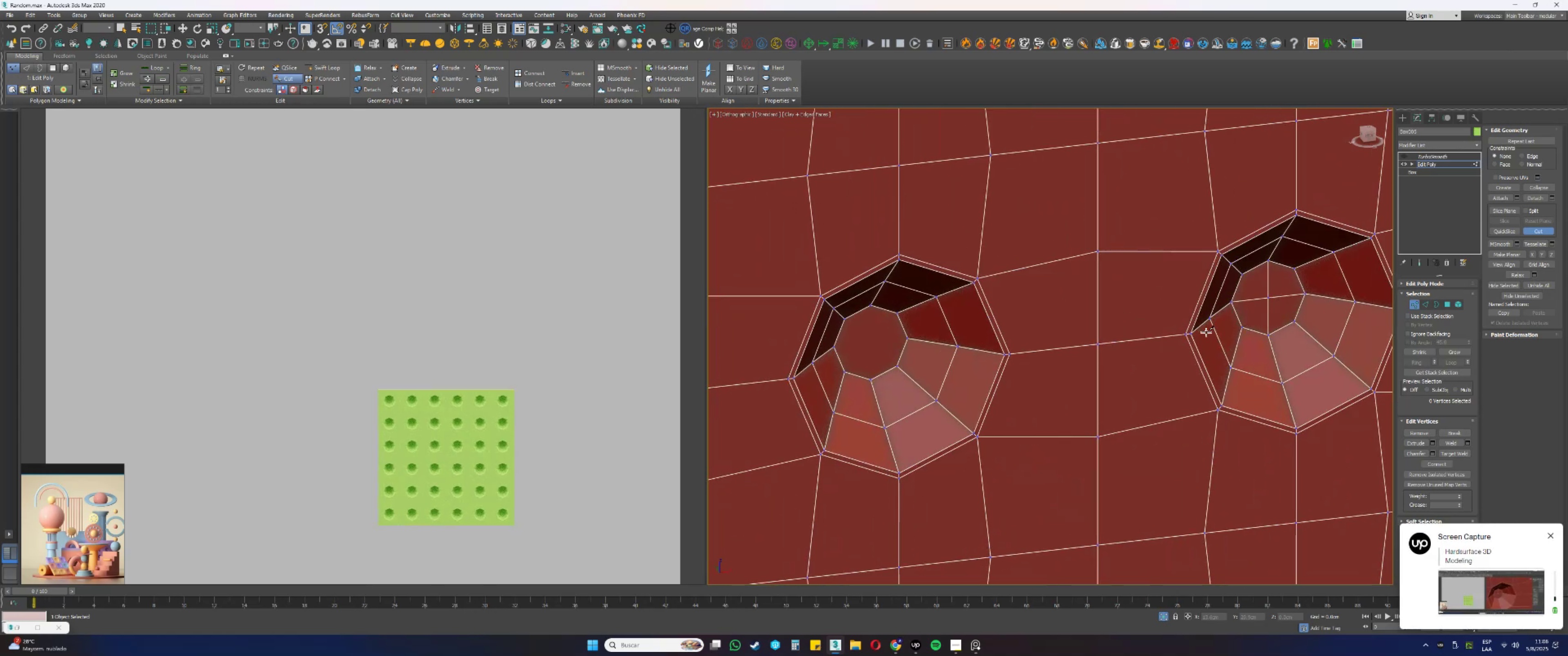 
scroll: coordinate [884, 344], scroll_direction: up, amount: 1.0
 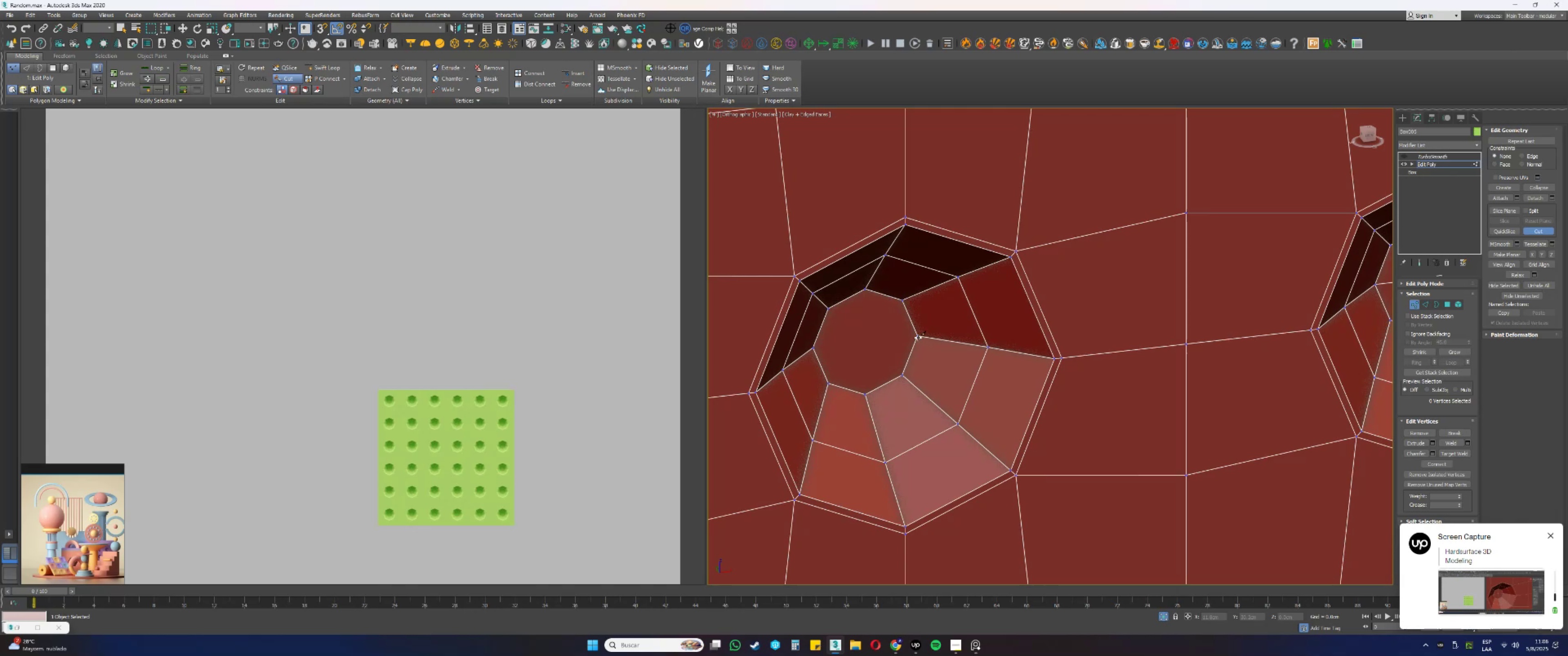 
left_click([918, 336])
 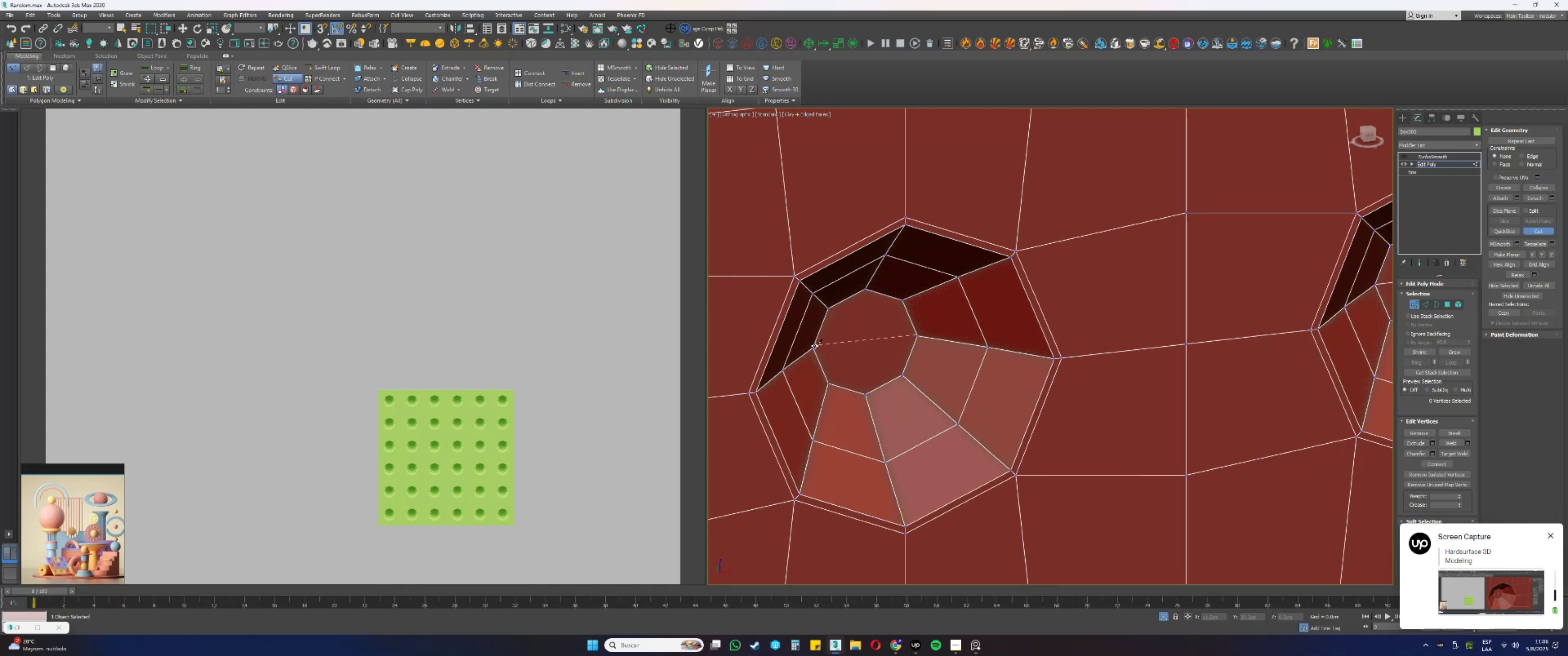 
left_click([813, 348])
 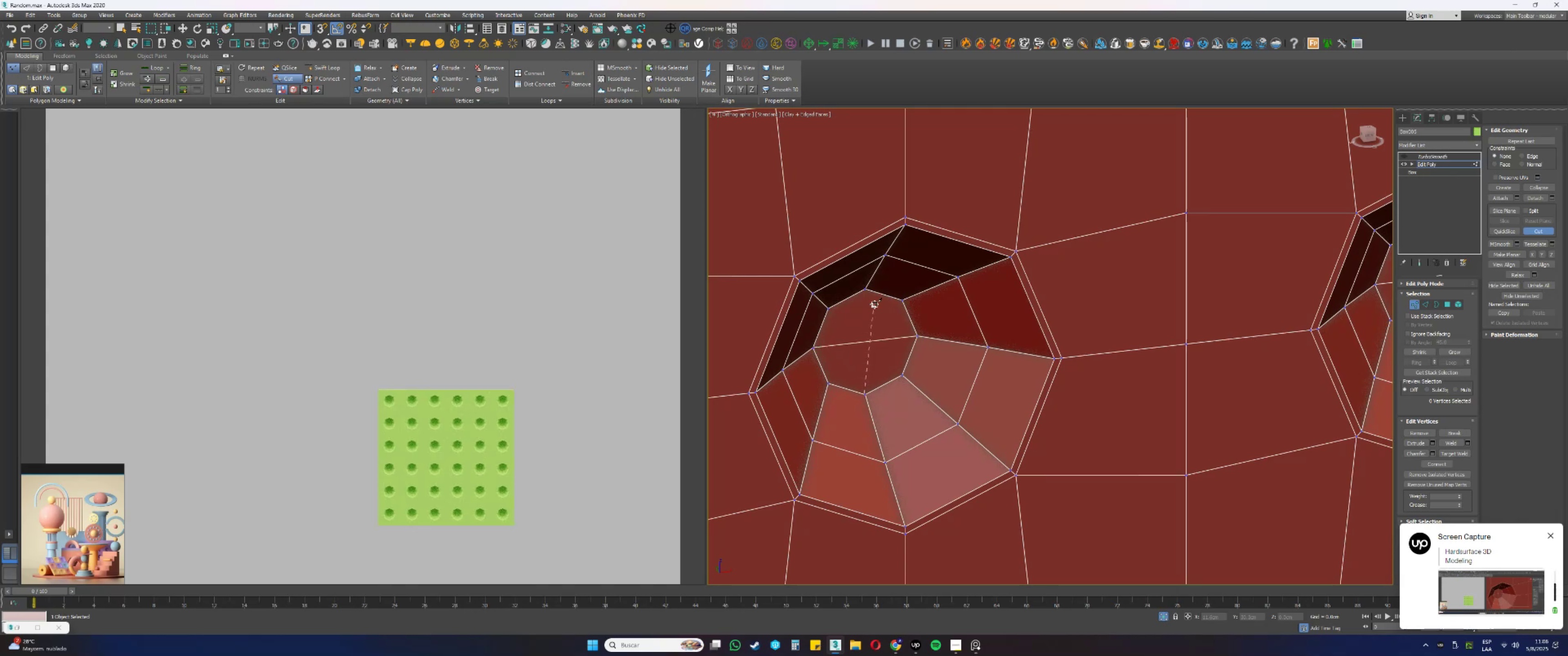 
left_click([865, 288])
 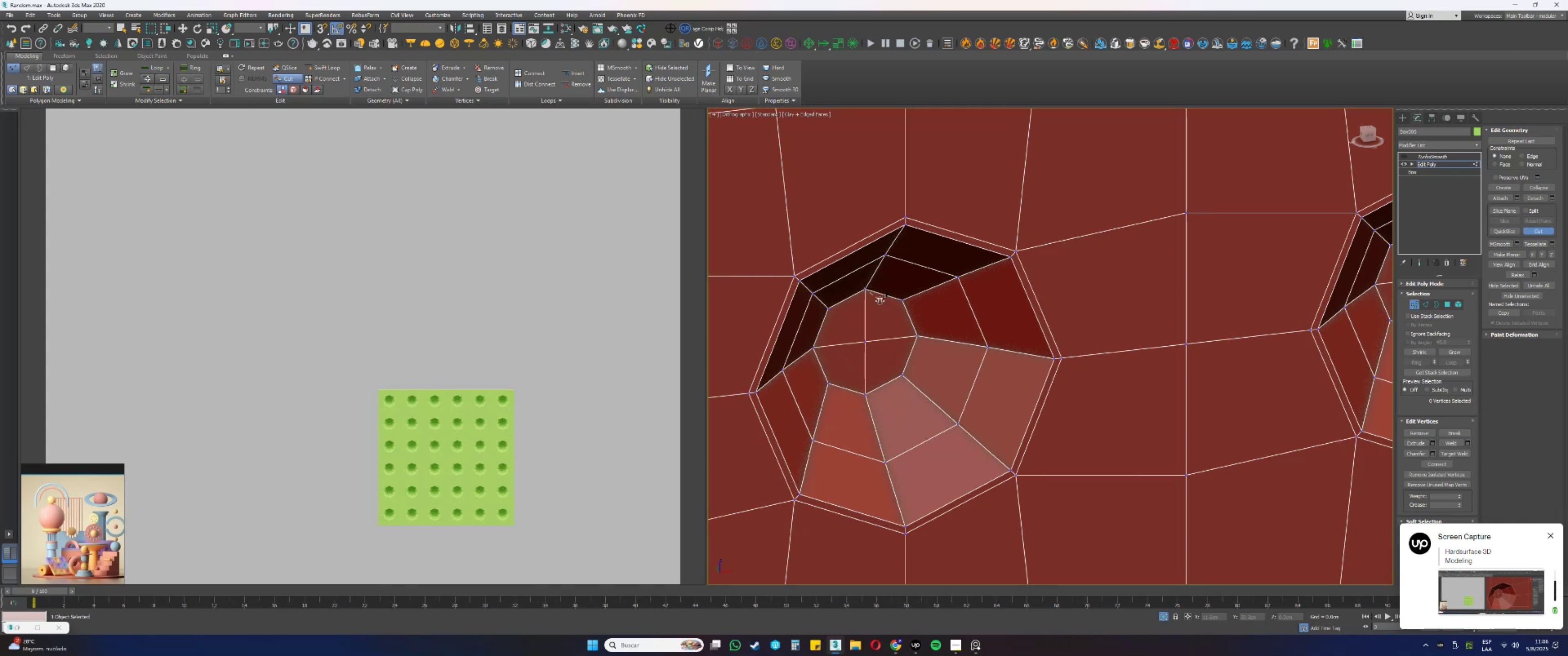 
scroll: coordinate [945, 367], scroll_direction: down, amount: 2.0
 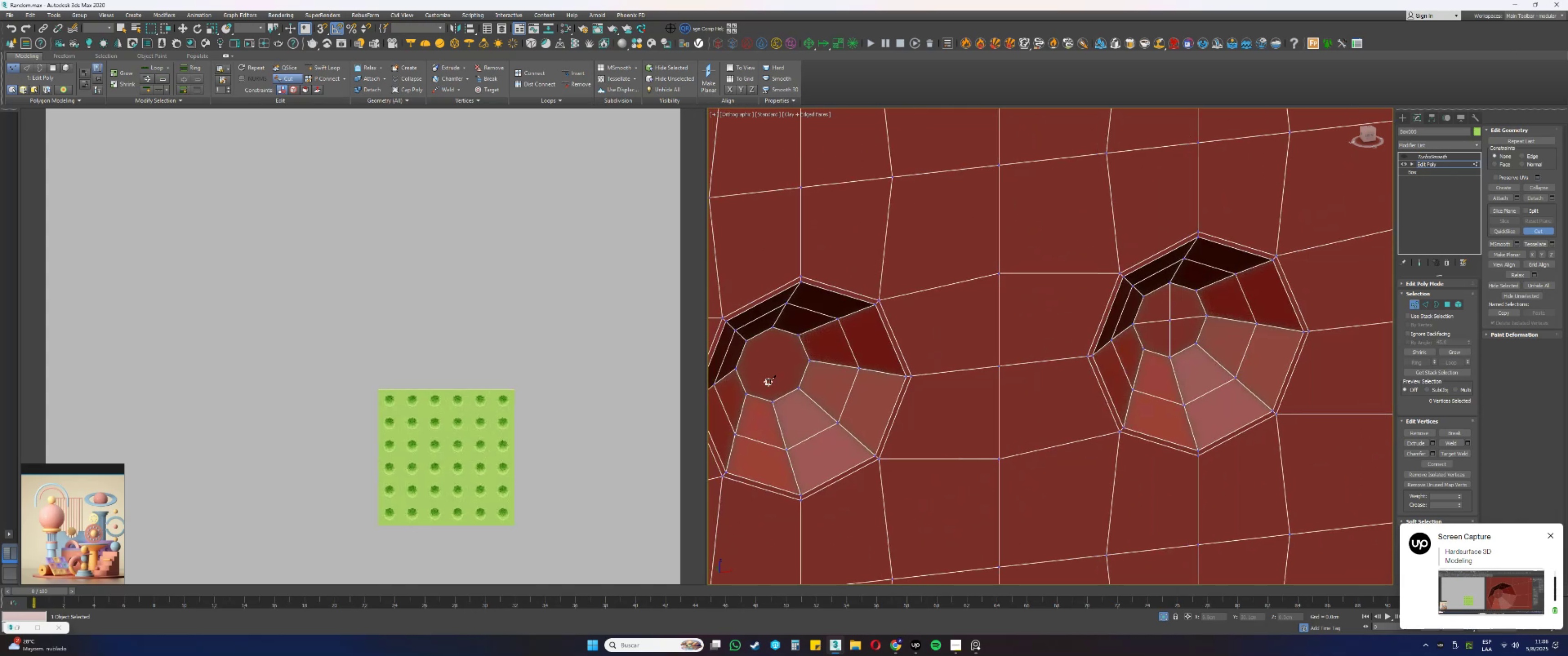 
scroll: coordinate [954, 344], scroll_direction: up, amount: 2.0
 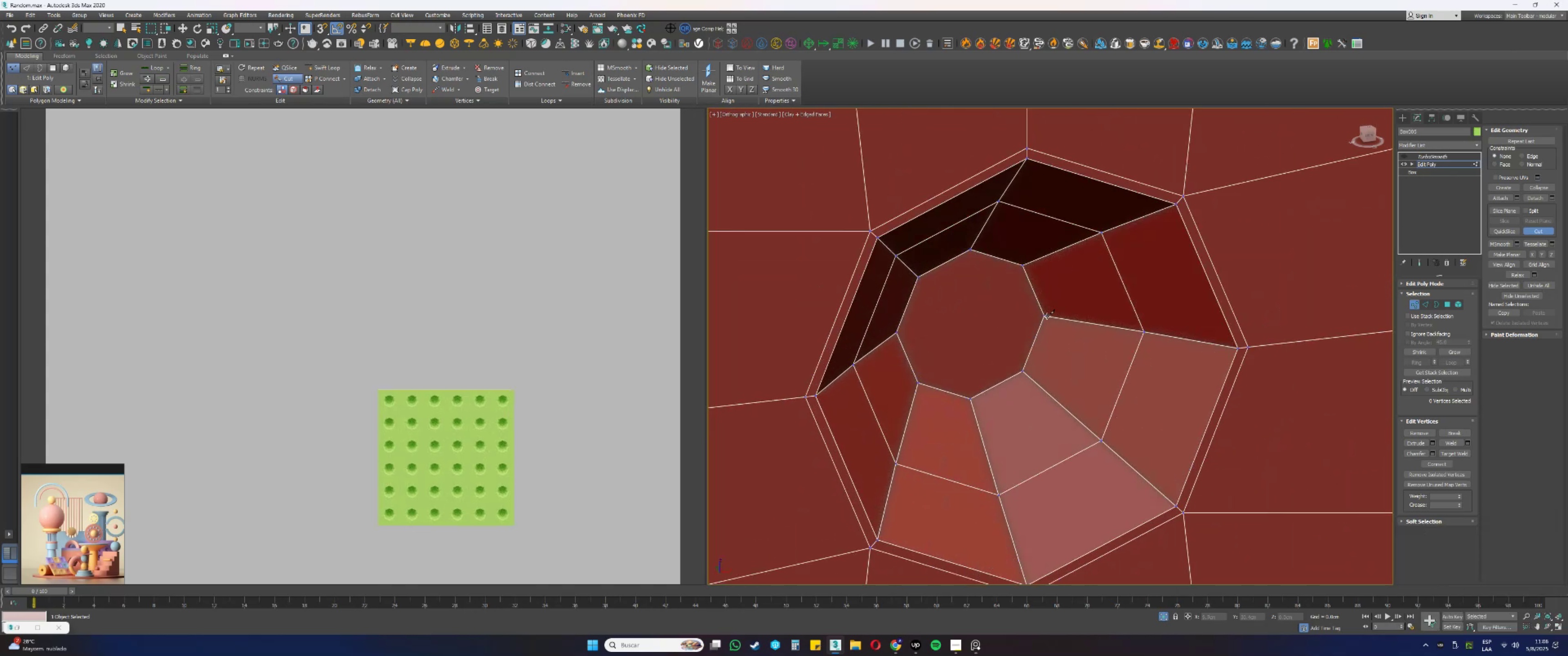 
left_click([1044, 316])
 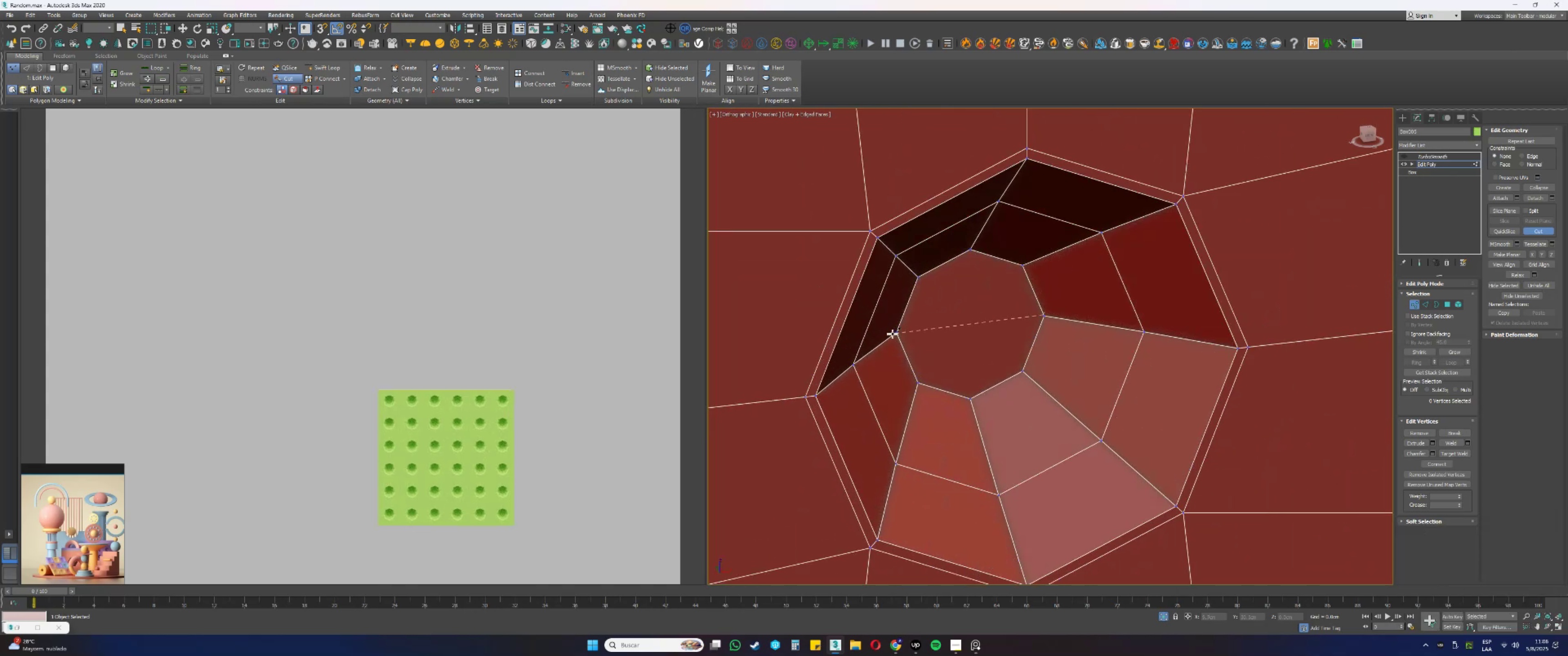 
left_click([896, 333])
 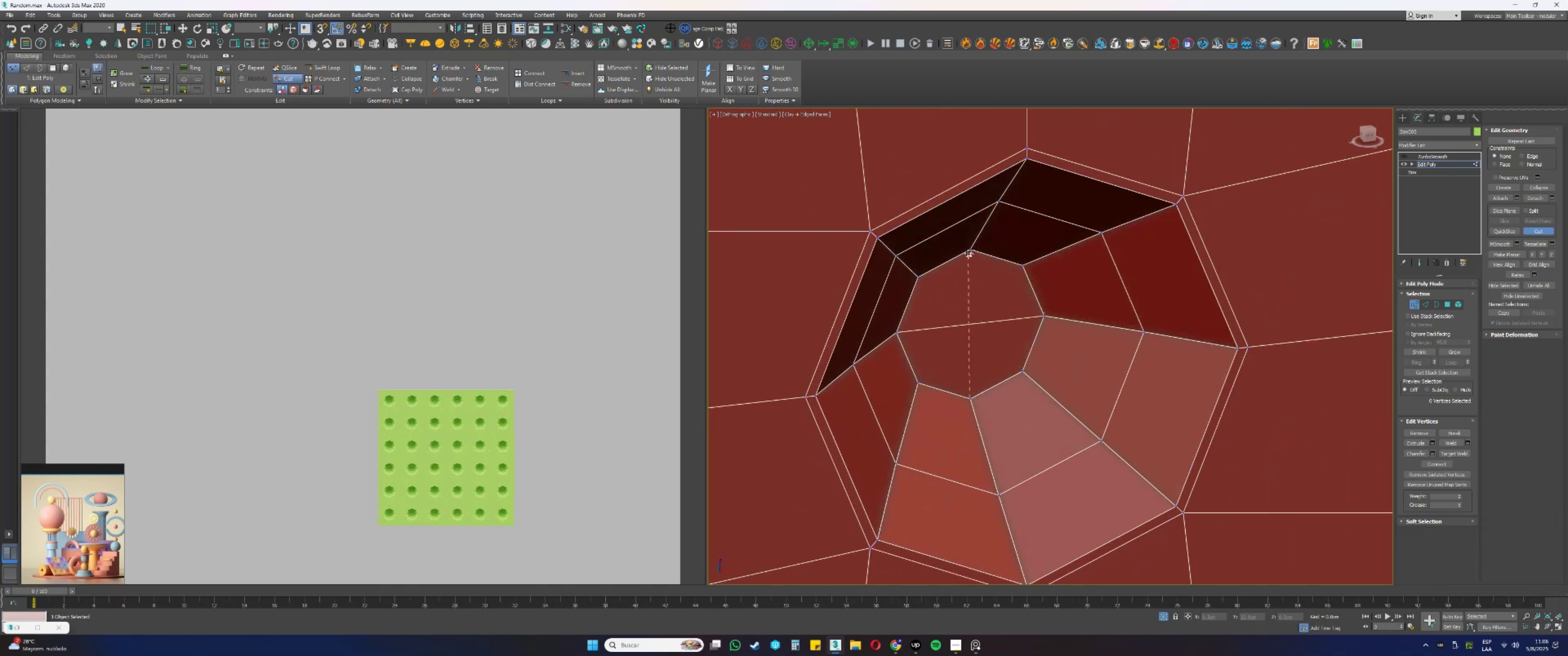 
left_click([971, 249])
 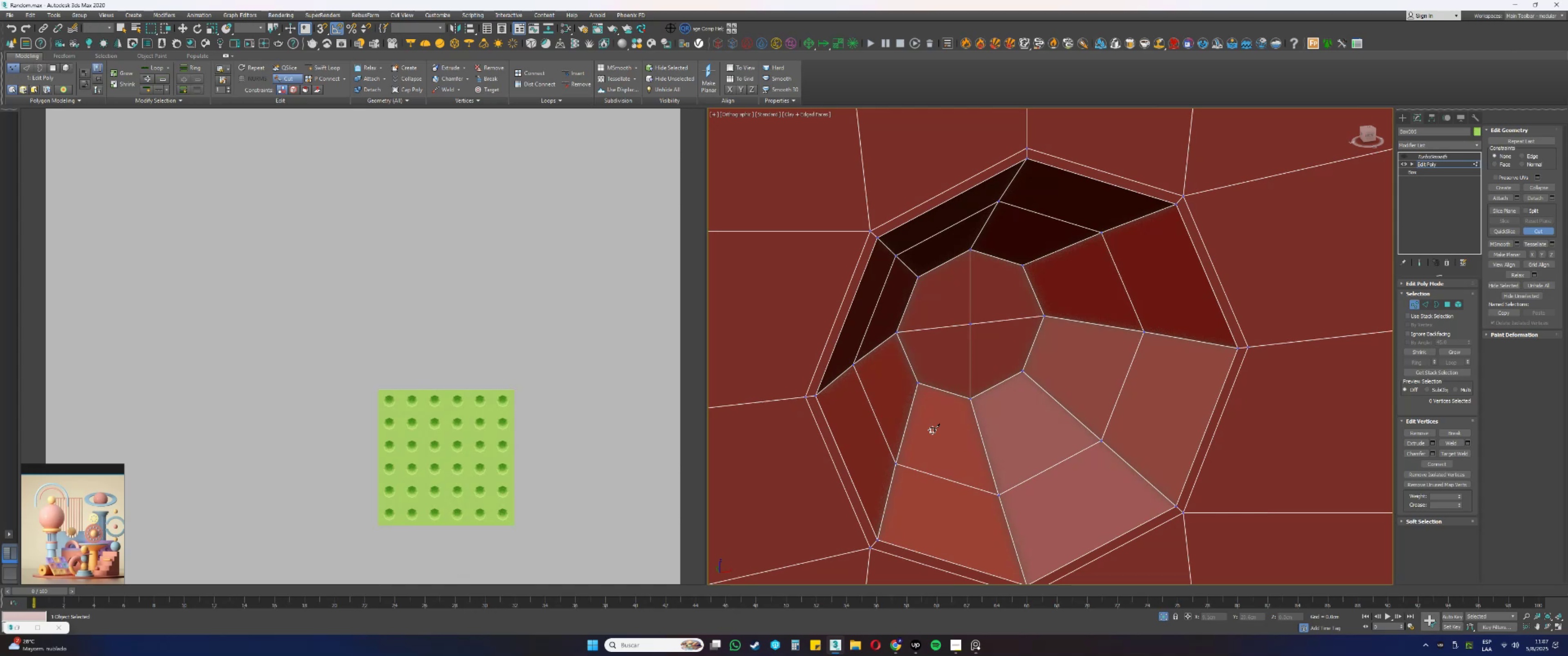 
wait(15.01)
 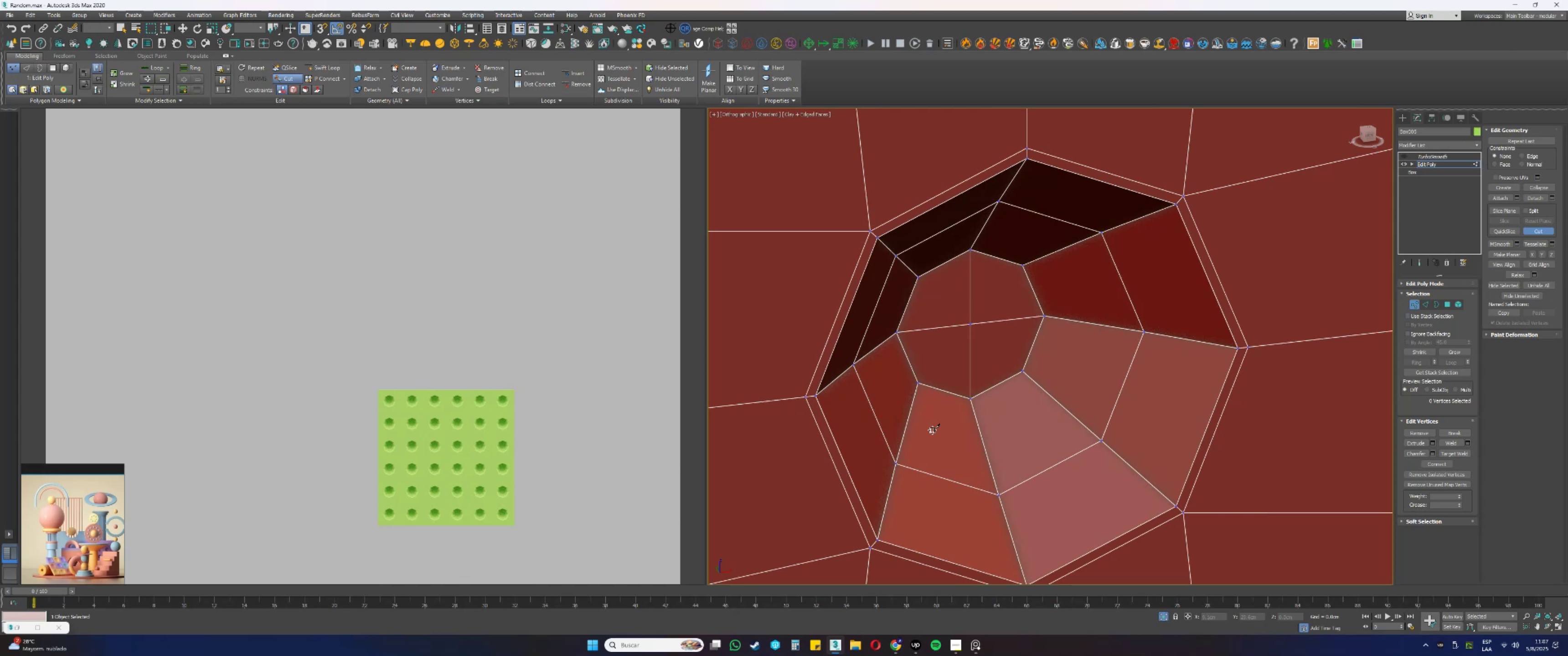 
scroll: coordinate [948, 273], scroll_direction: none, amount: 0.0
 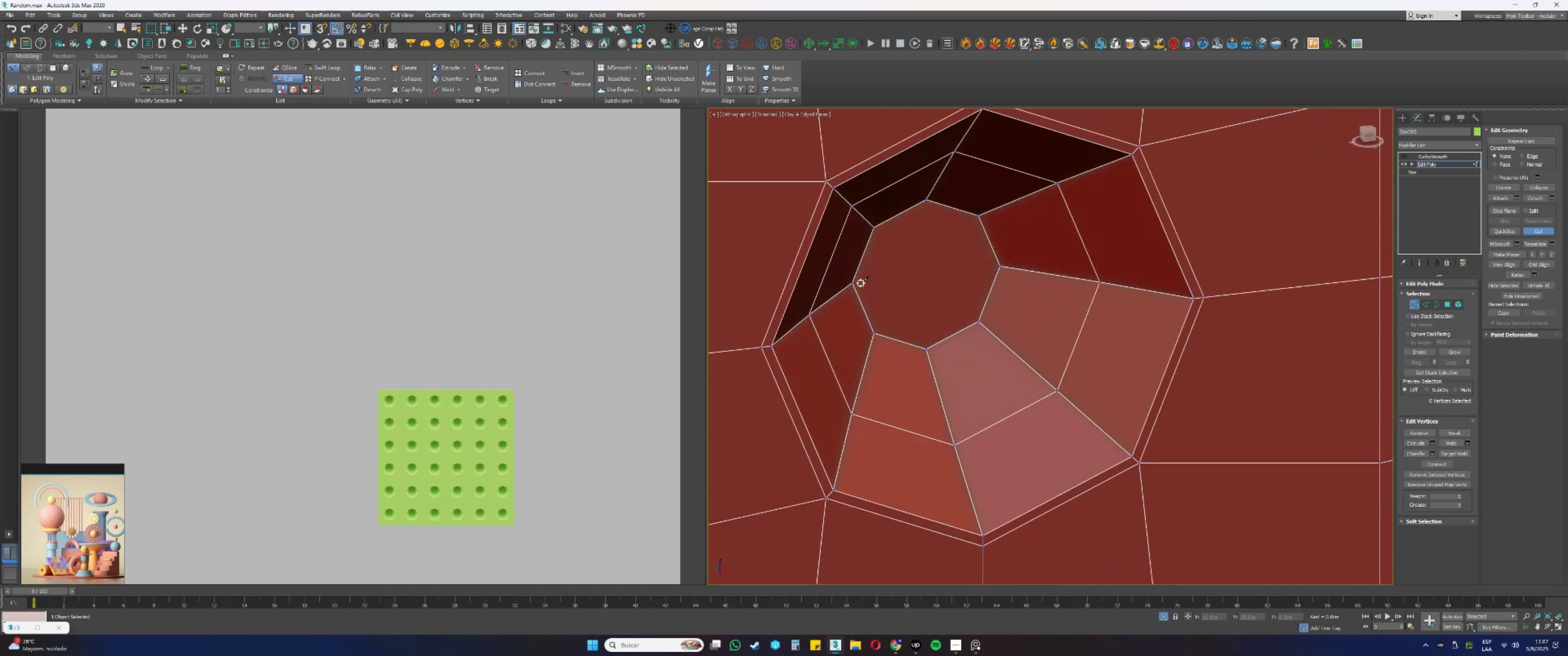 
left_click([853, 283])
 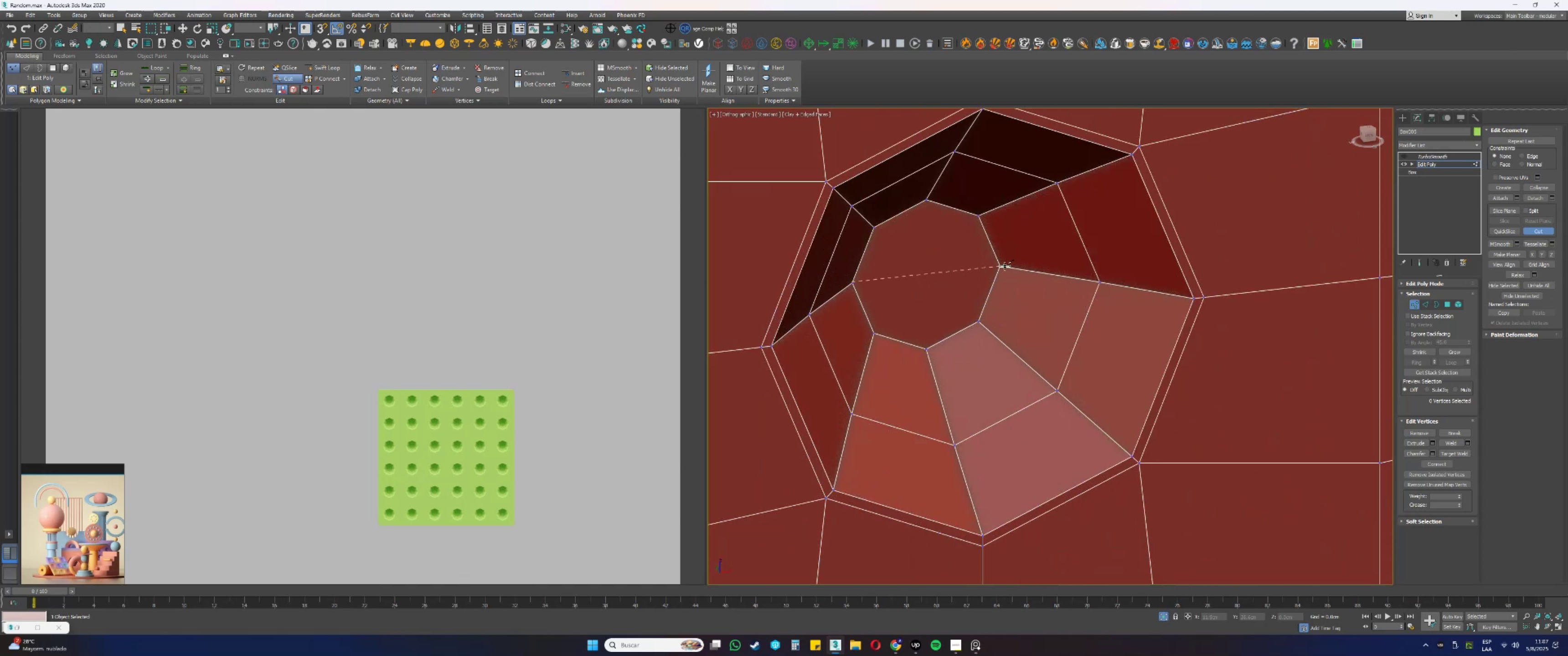 
left_click([1000, 266])
 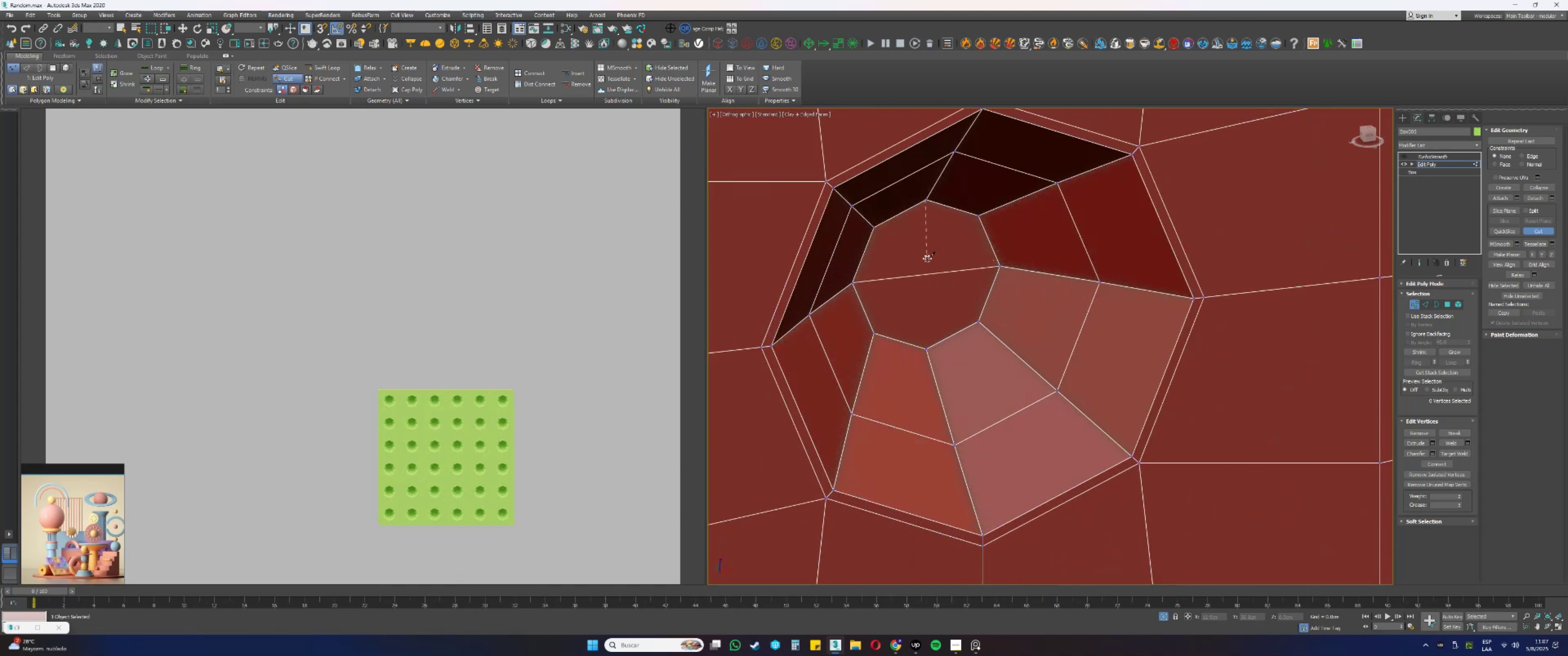 
left_click([928, 349])
 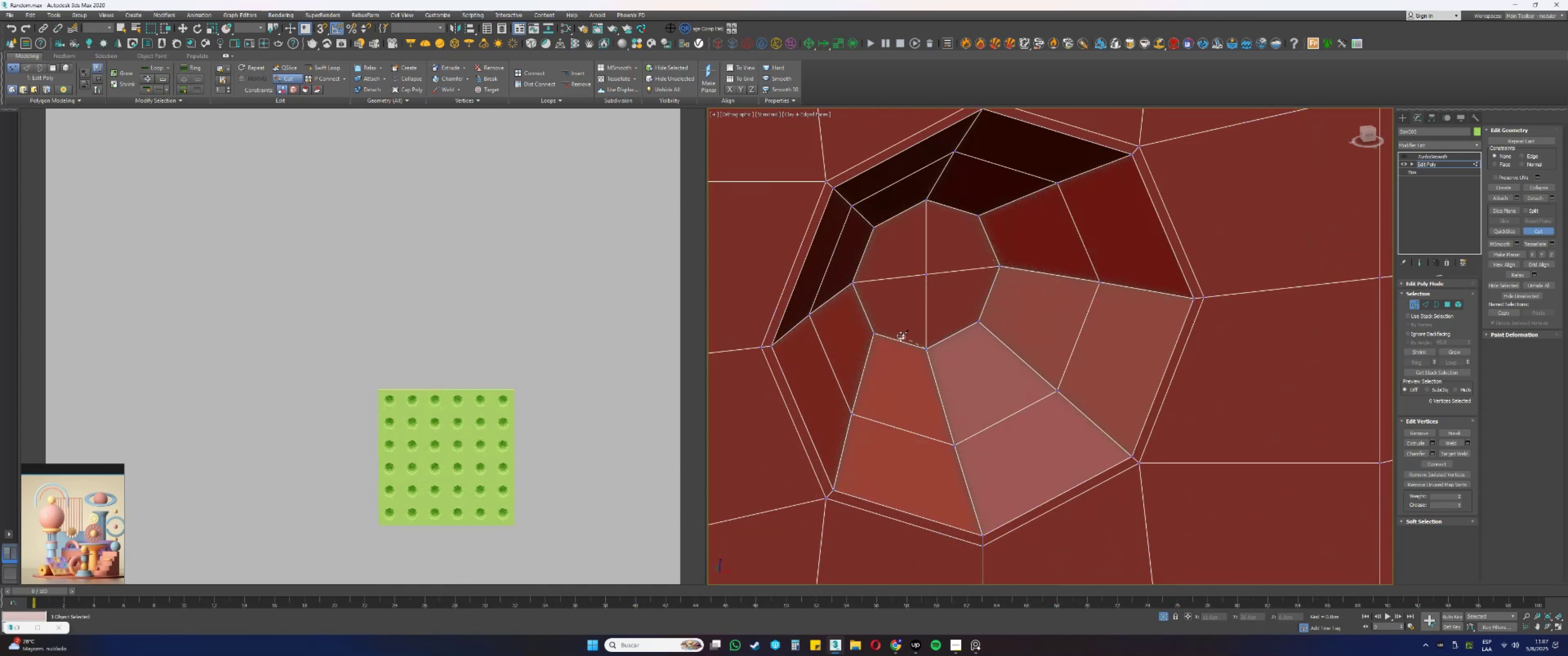 
scroll: coordinate [876, 332], scroll_direction: down, amount: 4.0
 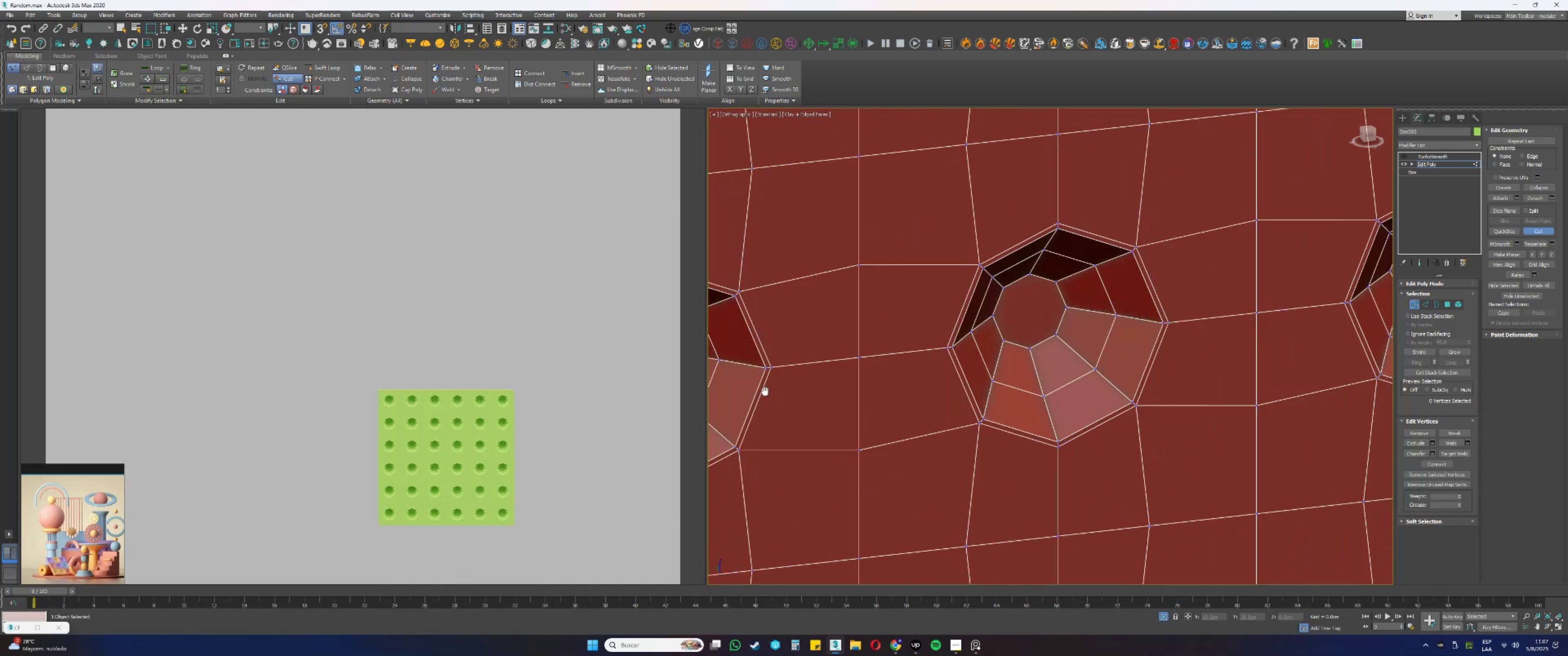 
scroll: coordinate [1059, 269], scroll_direction: up, amount: 2.0
 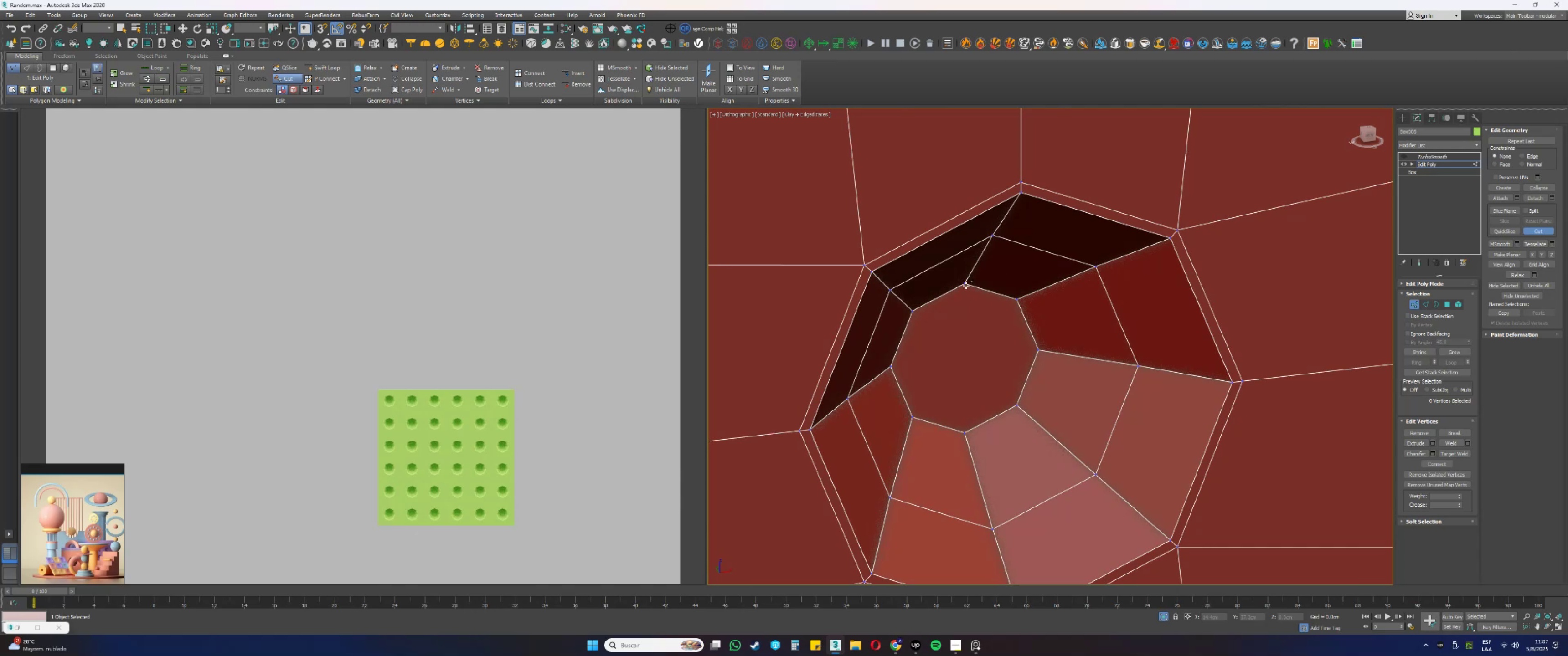 
left_click([965, 285])
 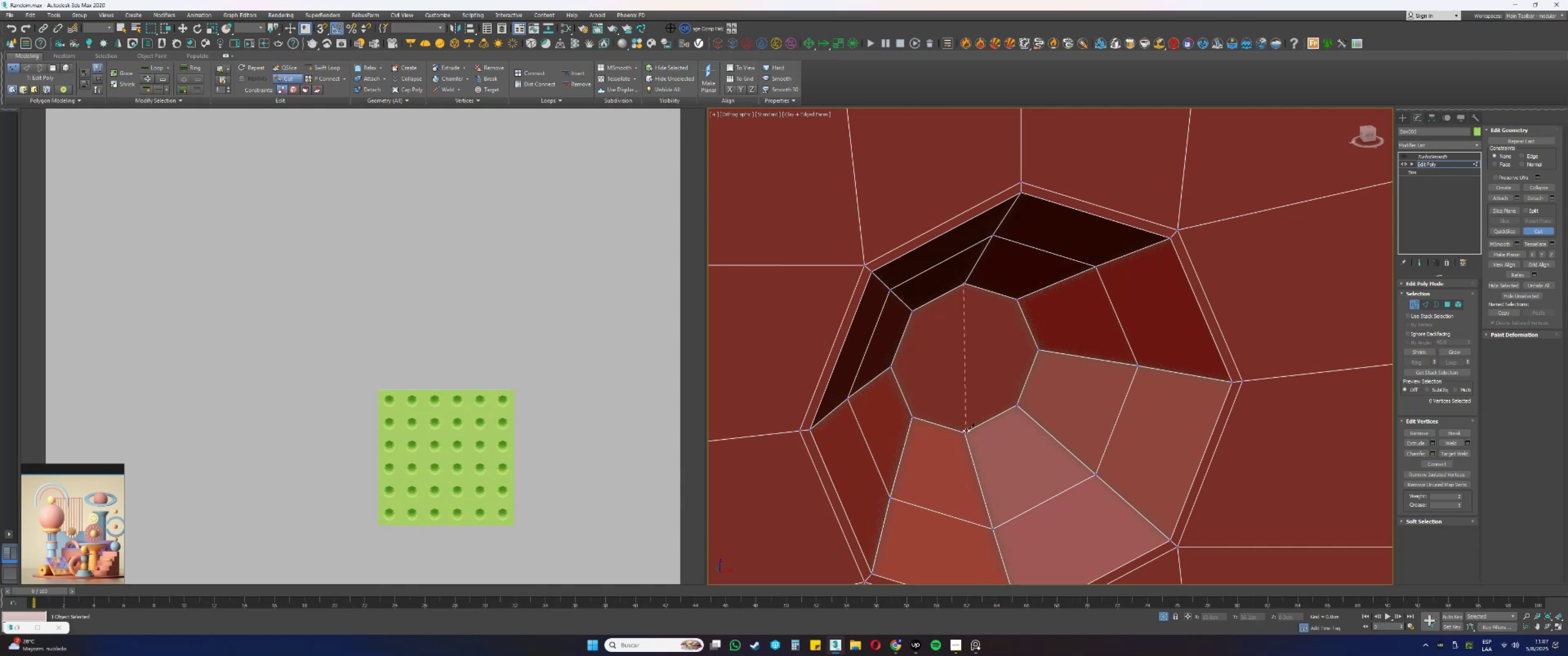 
left_click([965, 431])
 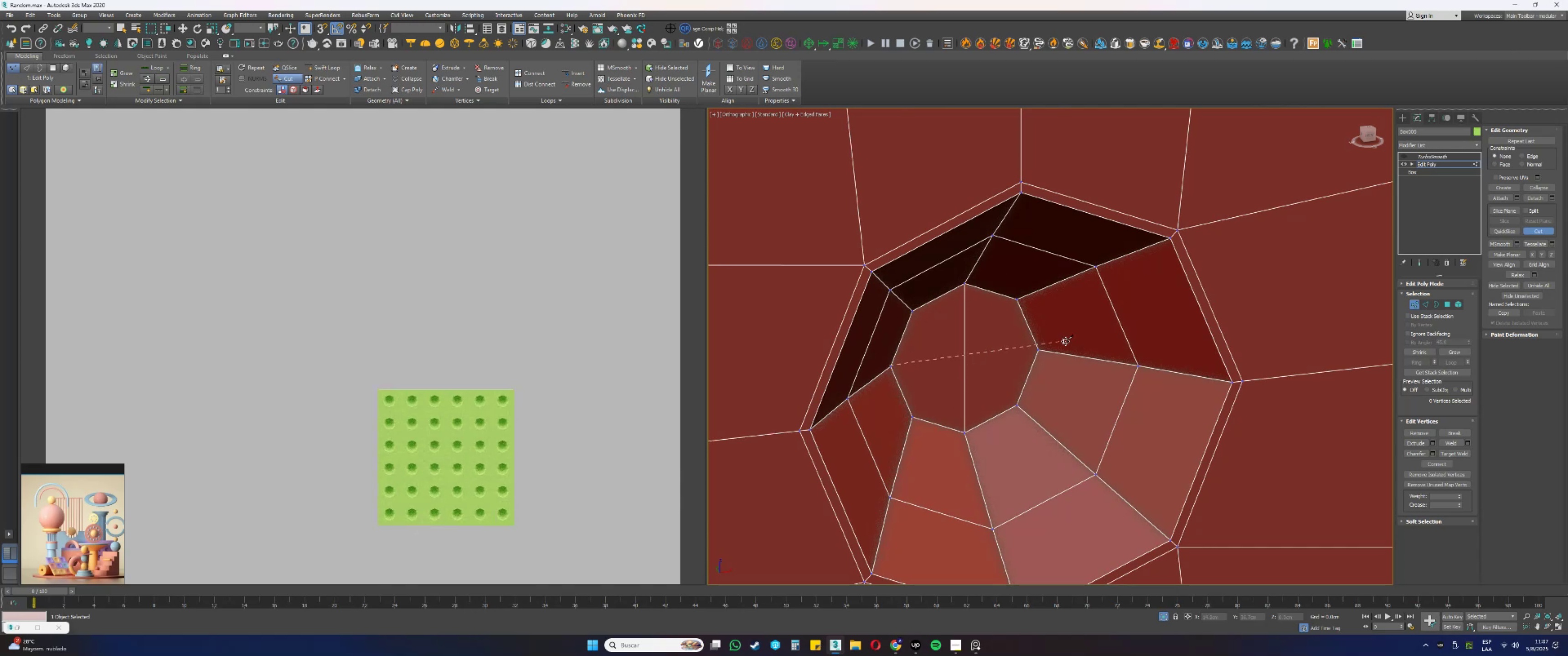 
left_click([1039, 349])
 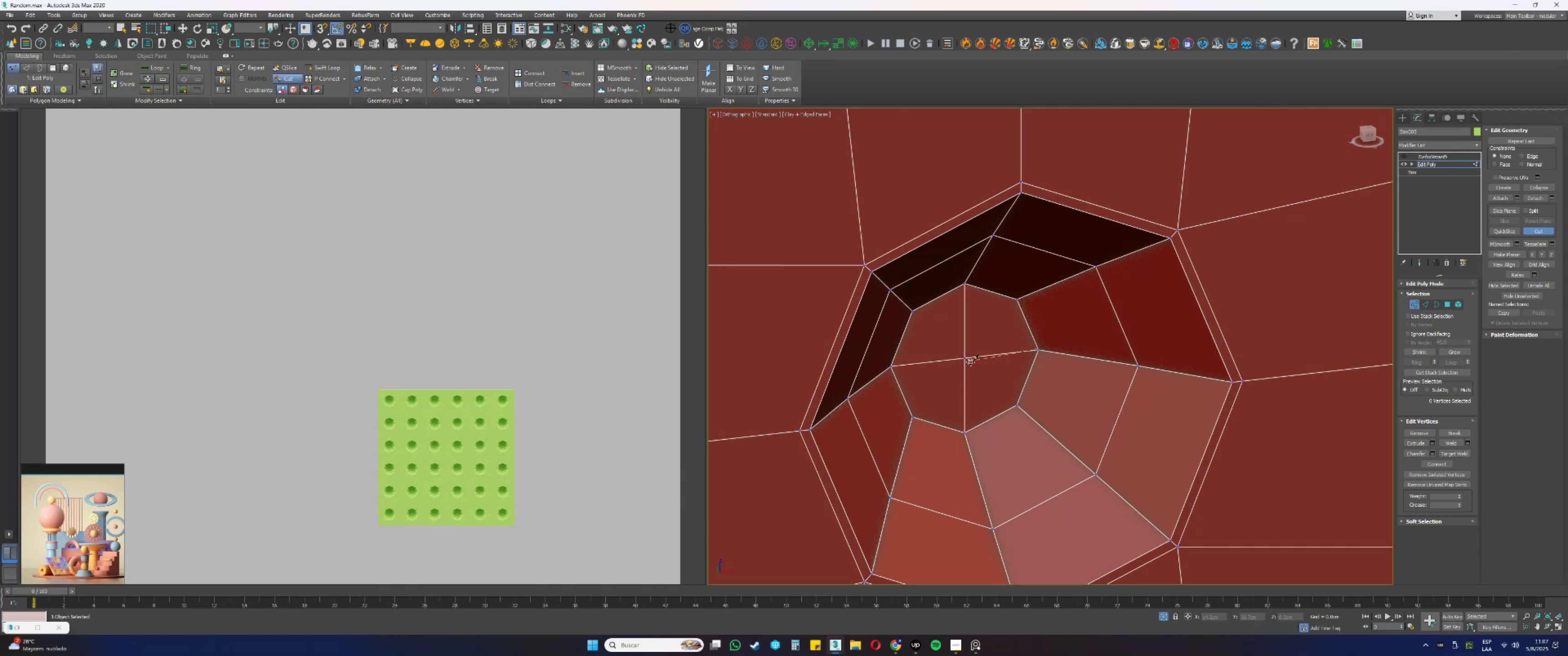 
scroll: coordinate [851, 371], scroll_direction: down, amount: 5.0
 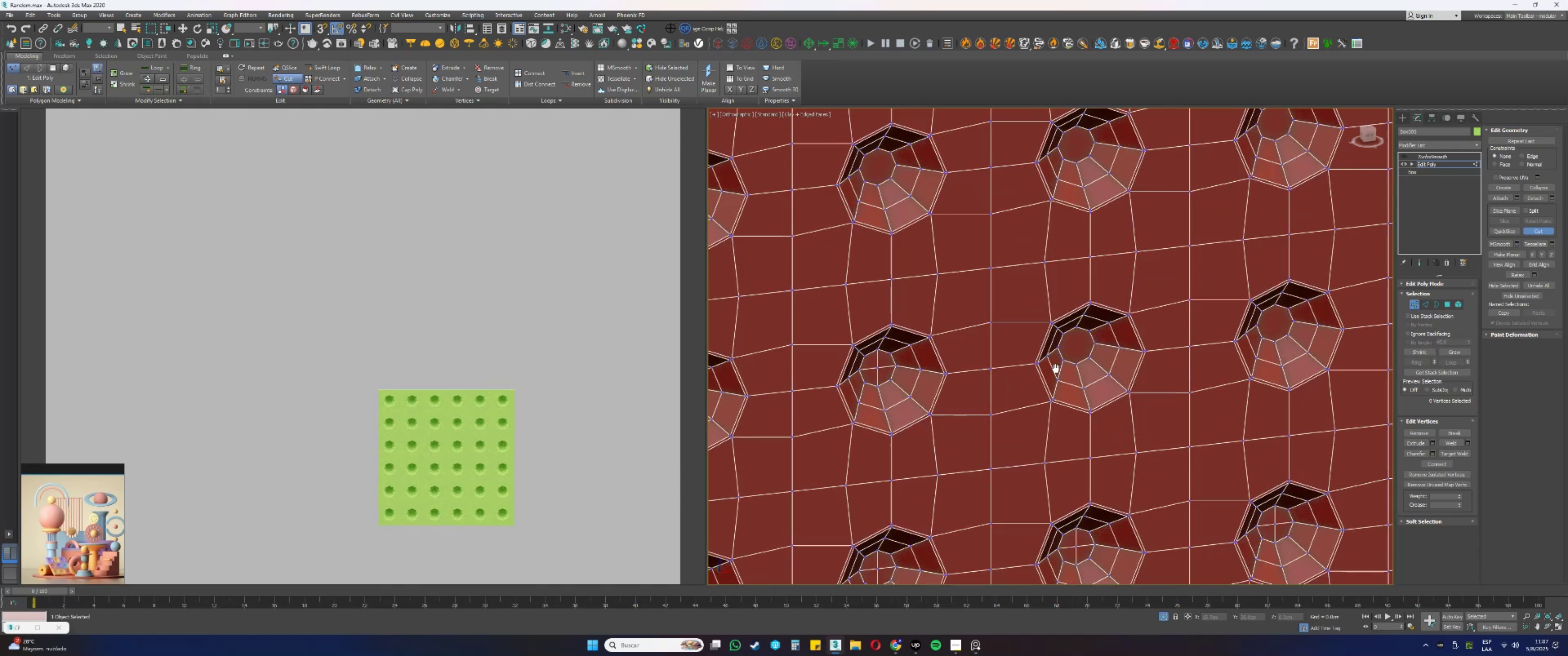 
scroll: coordinate [1071, 346], scroll_direction: up, amount: 3.0
 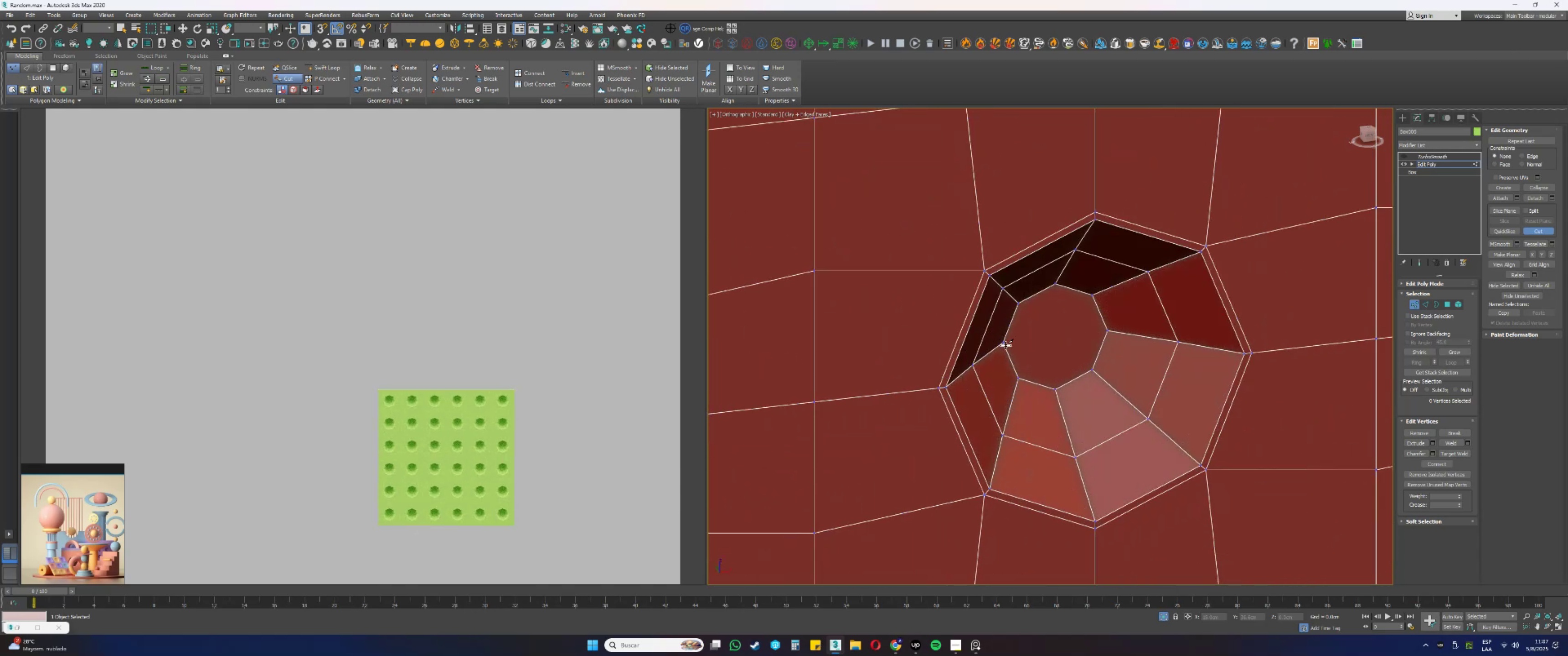 
left_click([1004, 343])
 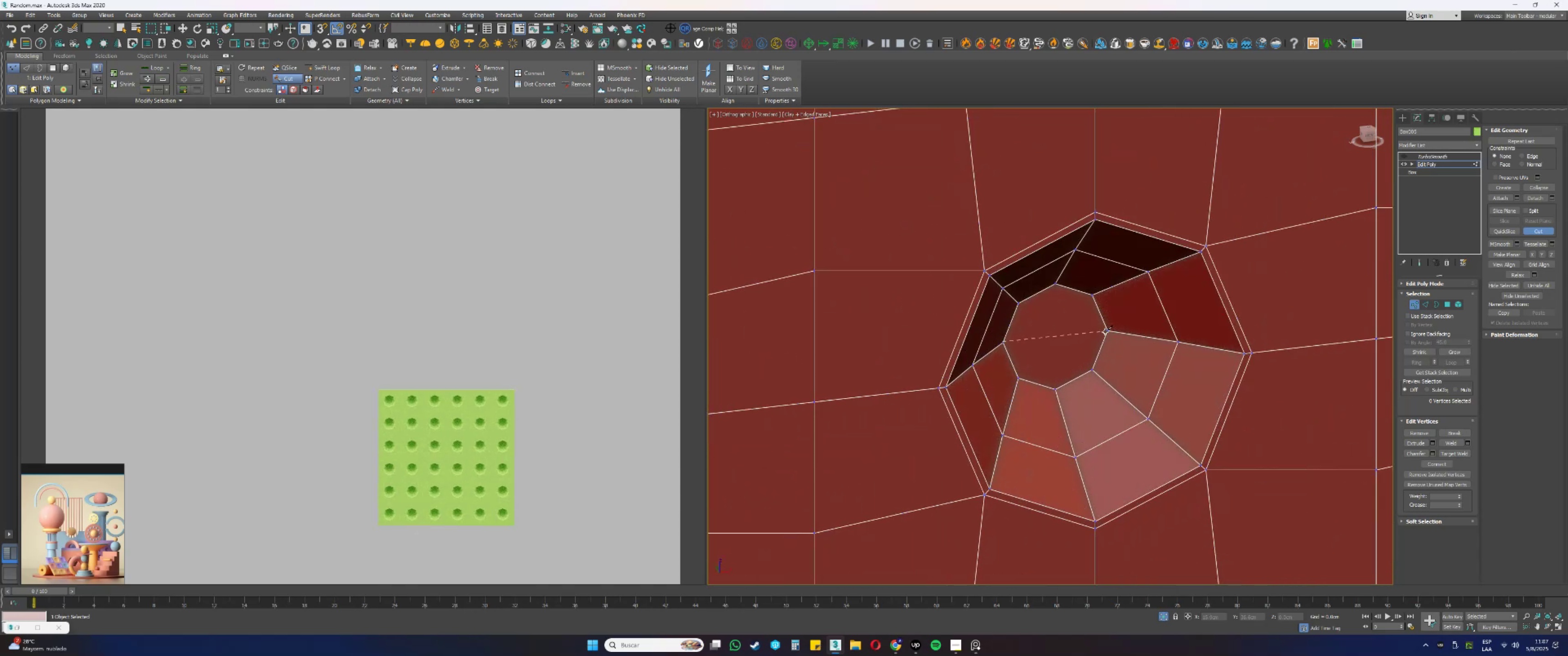 
left_click([1107, 331])
 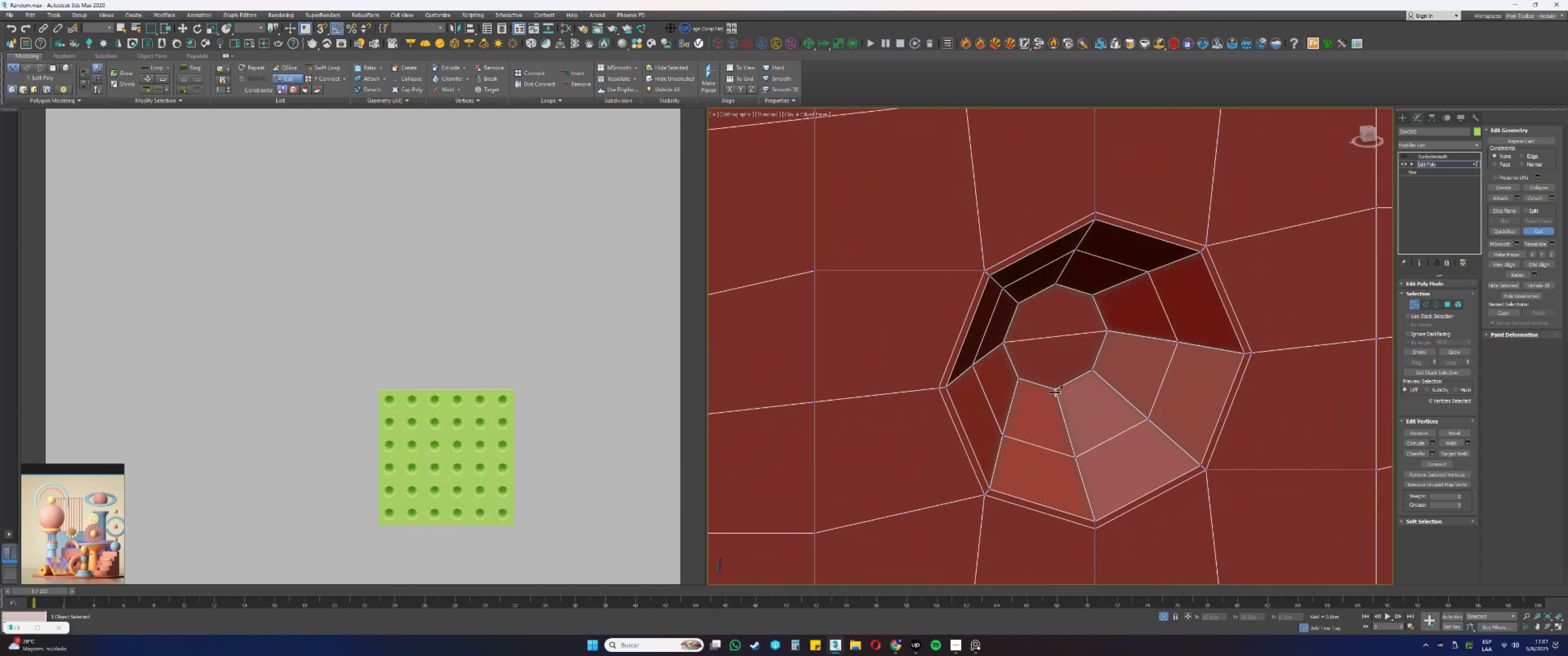 
left_click([1055, 388])
 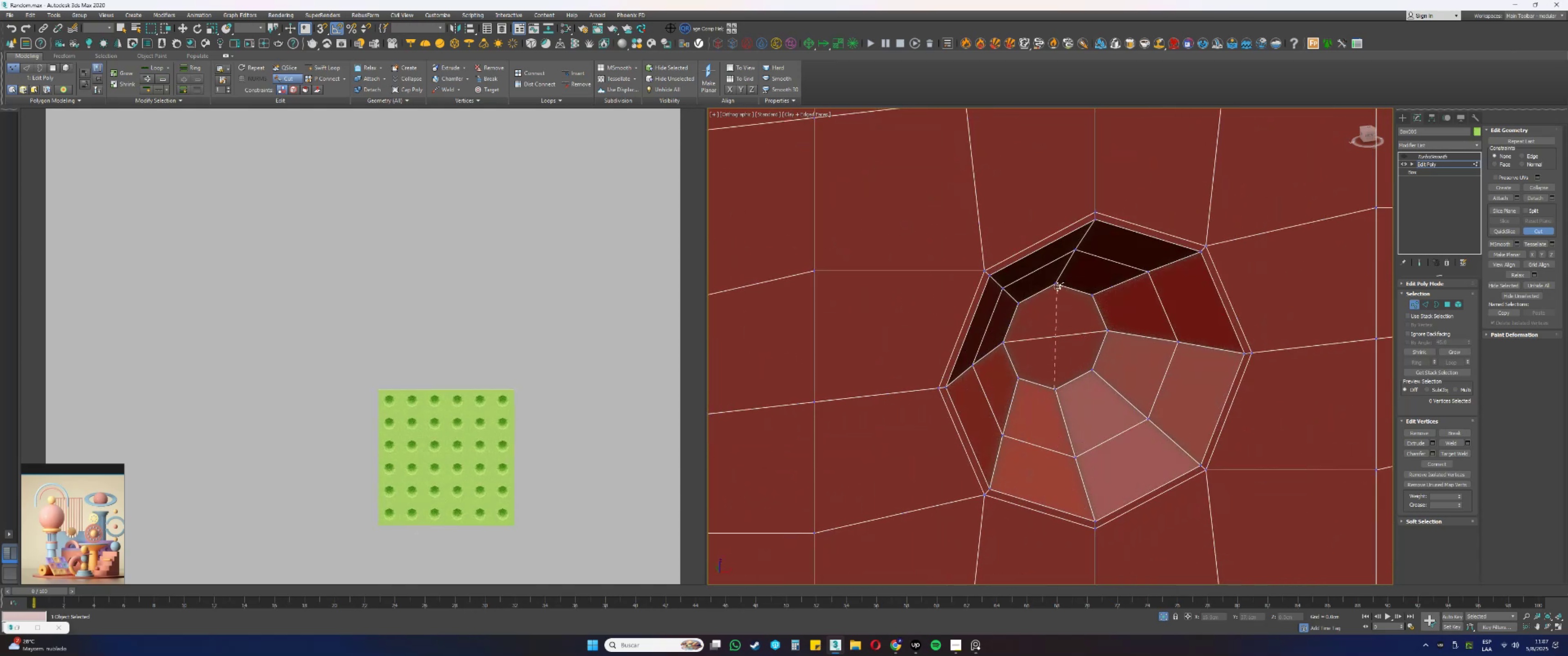 
left_click([1056, 286])
 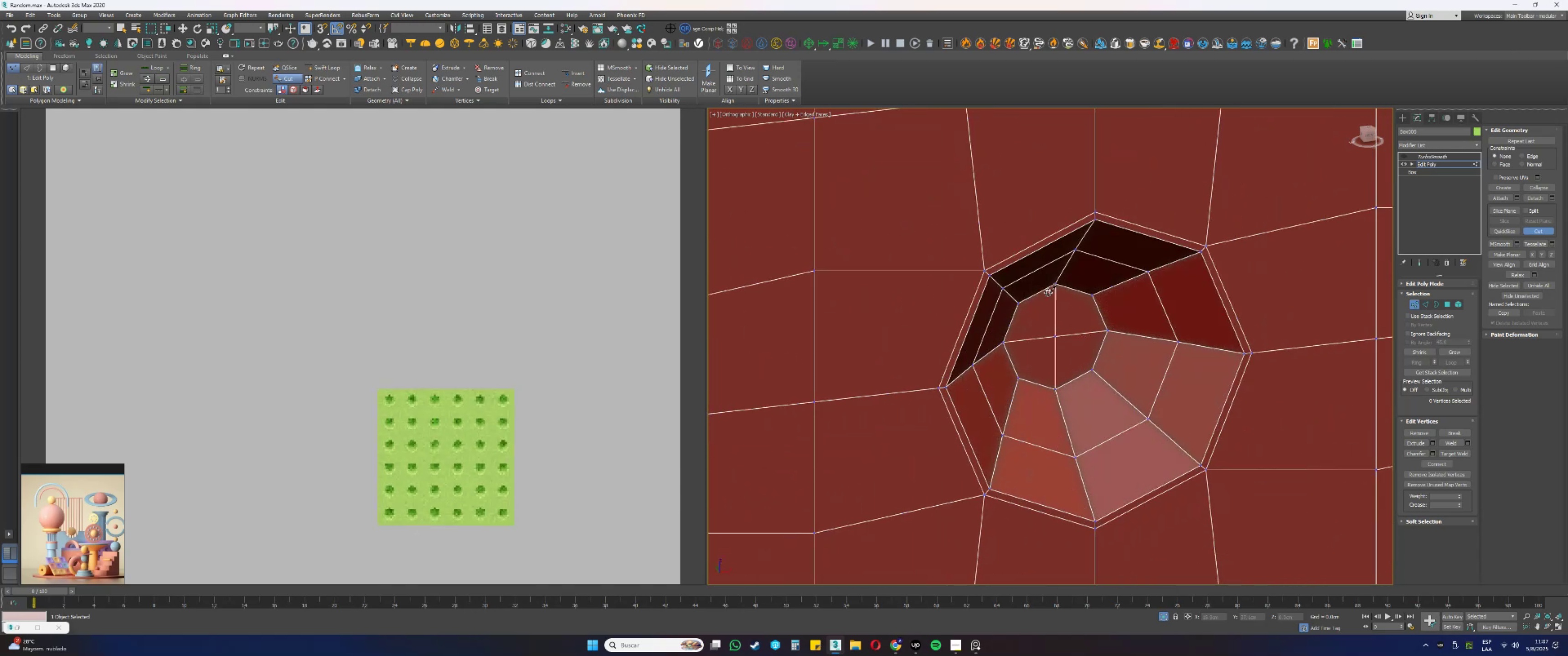 
scroll: coordinate [1040, 315], scroll_direction: down, amount: 4.0
 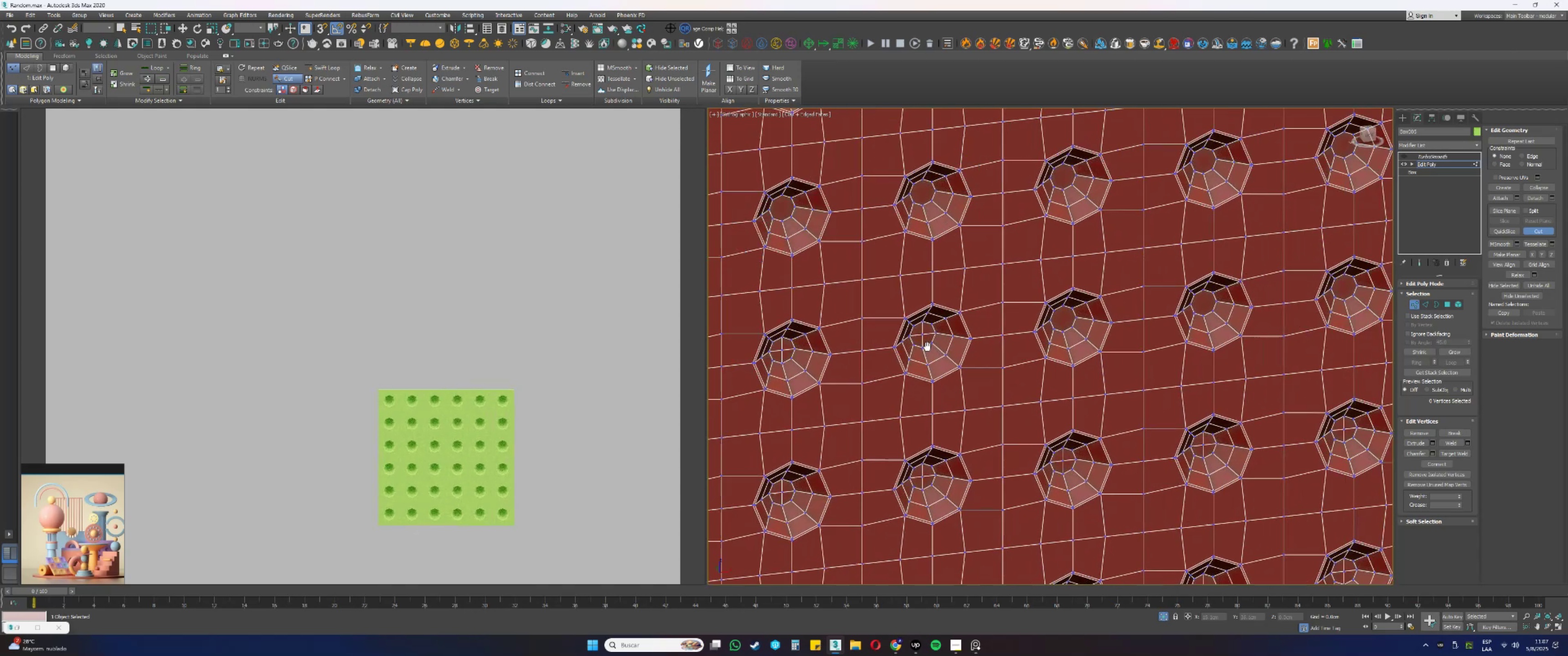 
scroll: coordinate [1047, 321], scroll_direction: up, amount: 4.0
 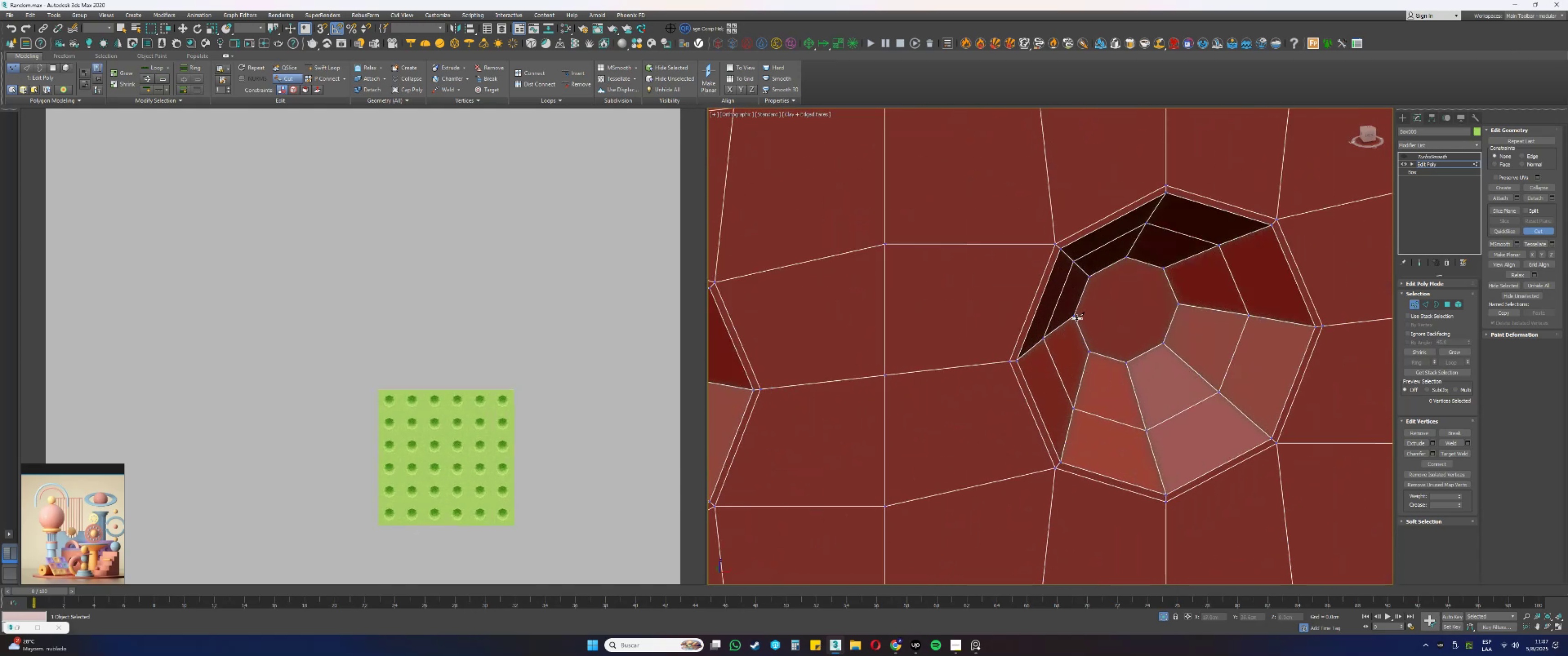 
left_click([1075, 317])
 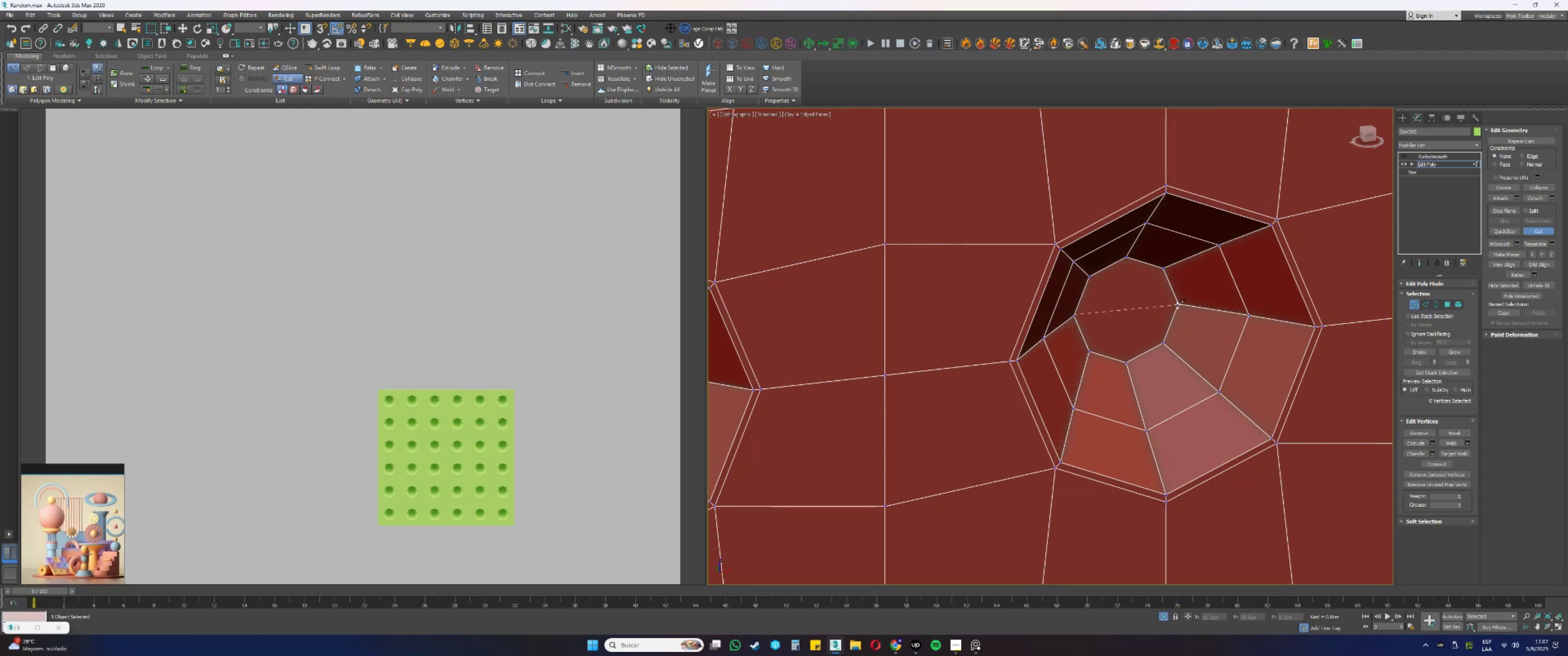 
left_click([1179, 305])
 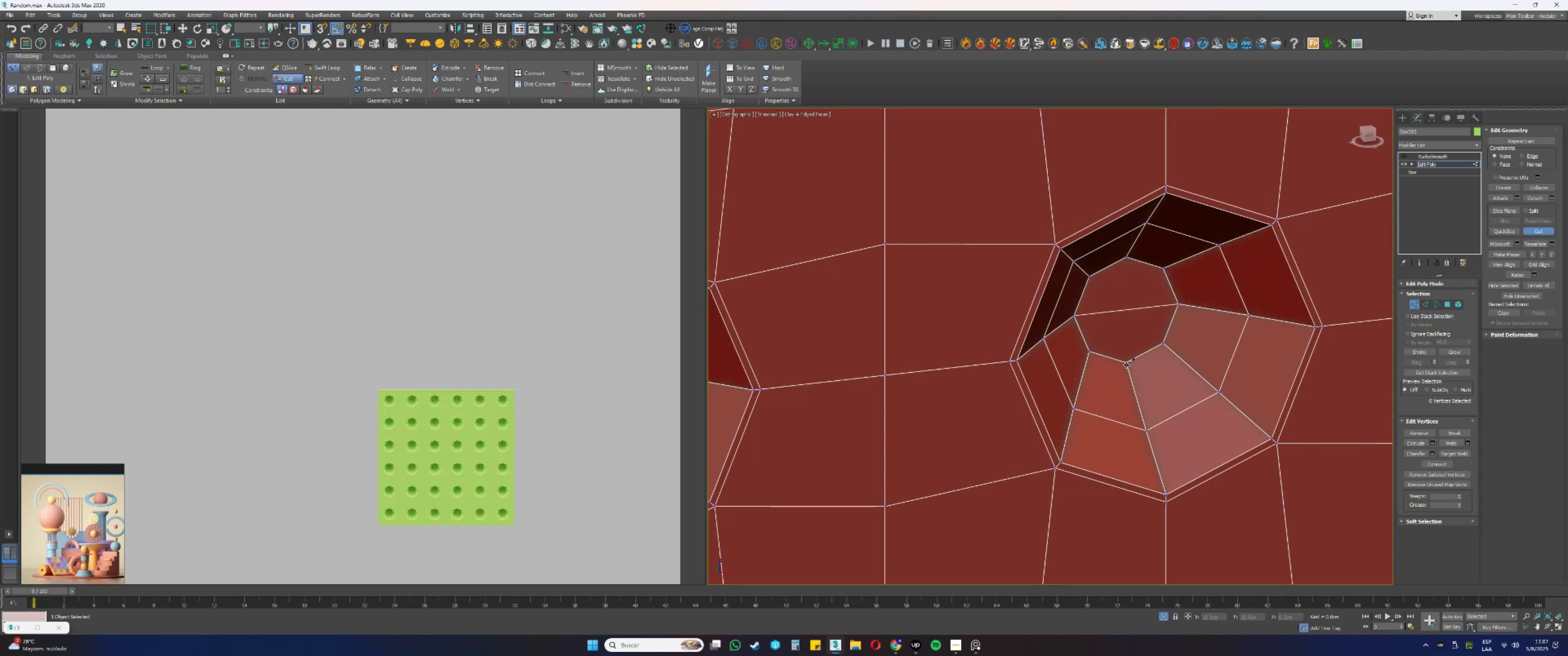 
left_click([1127, 363])
 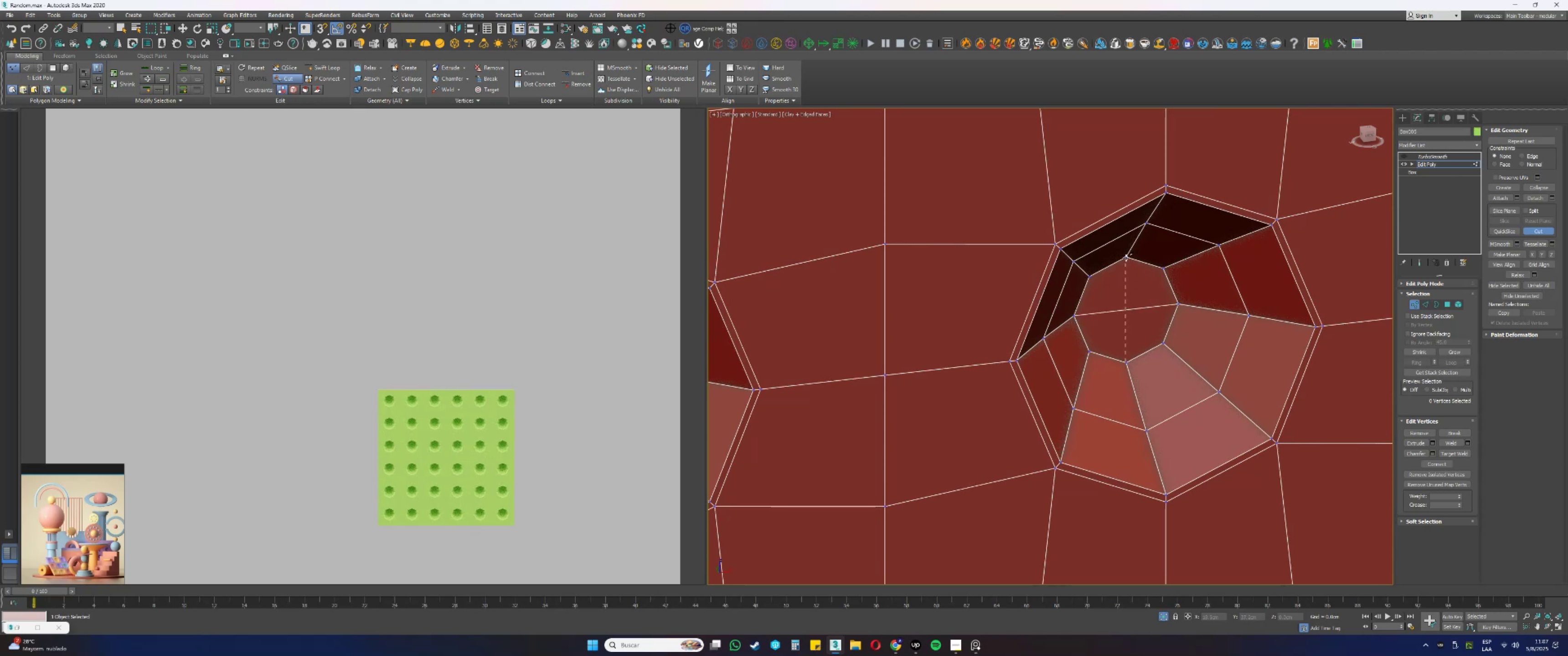 
left_click([1126, 258])
 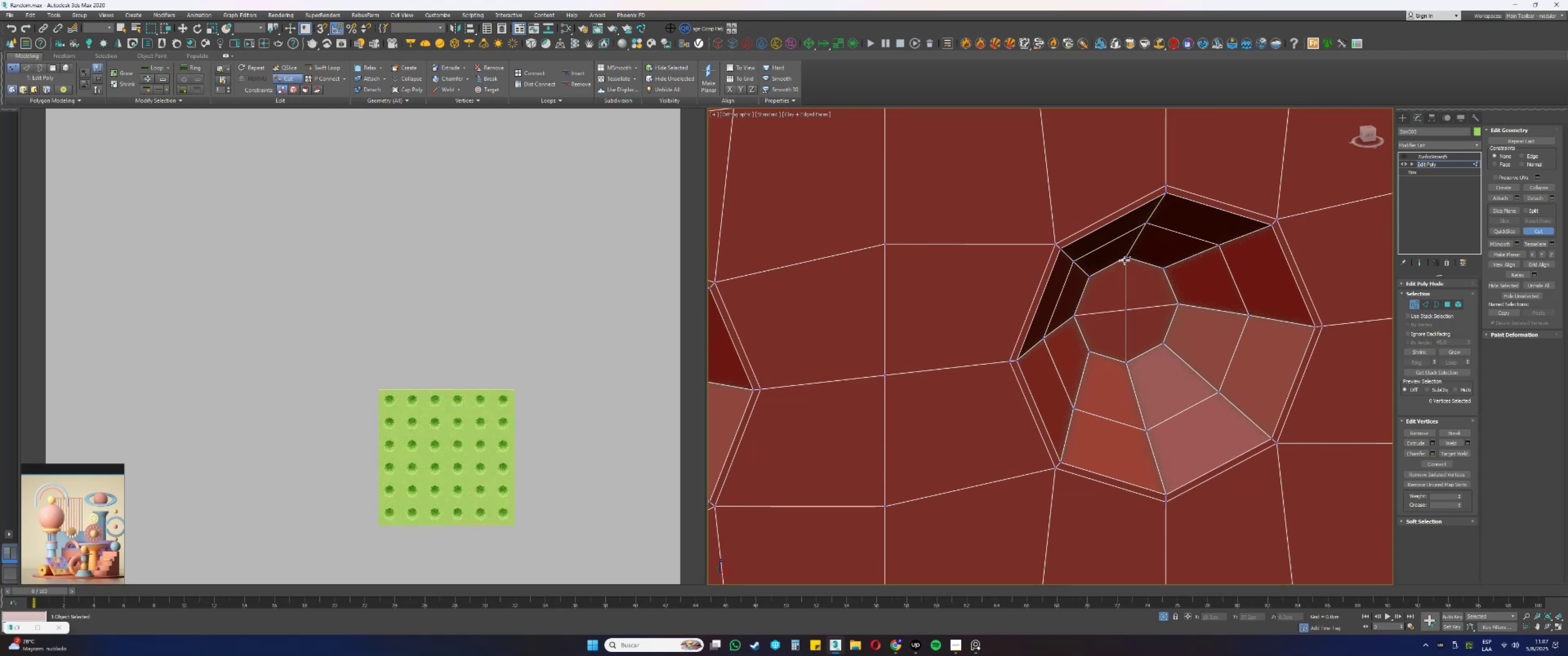 
scroll: coordinate [1073, 307], scroll_direction: down, amount: 4.0
 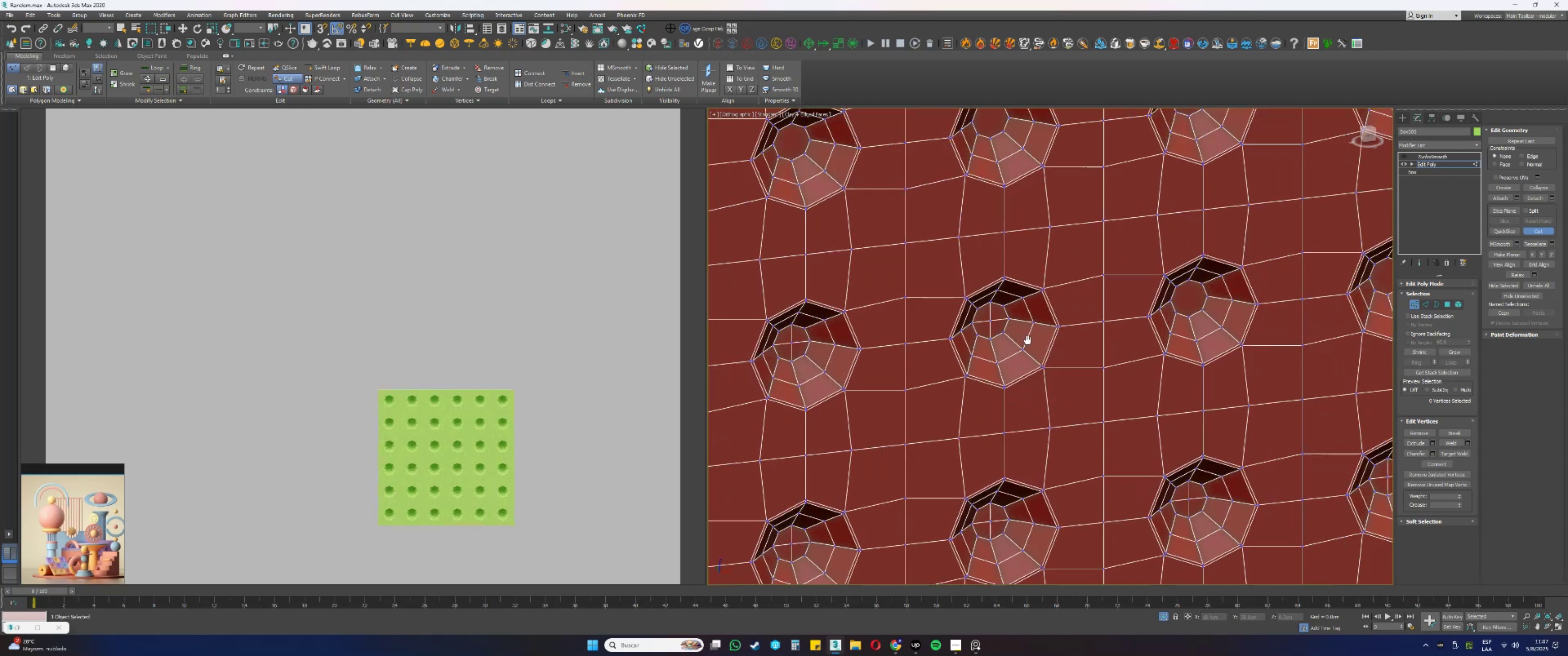 
scroll: coordinate [1077, 318], scroll_direction: up, amount: 3.0
 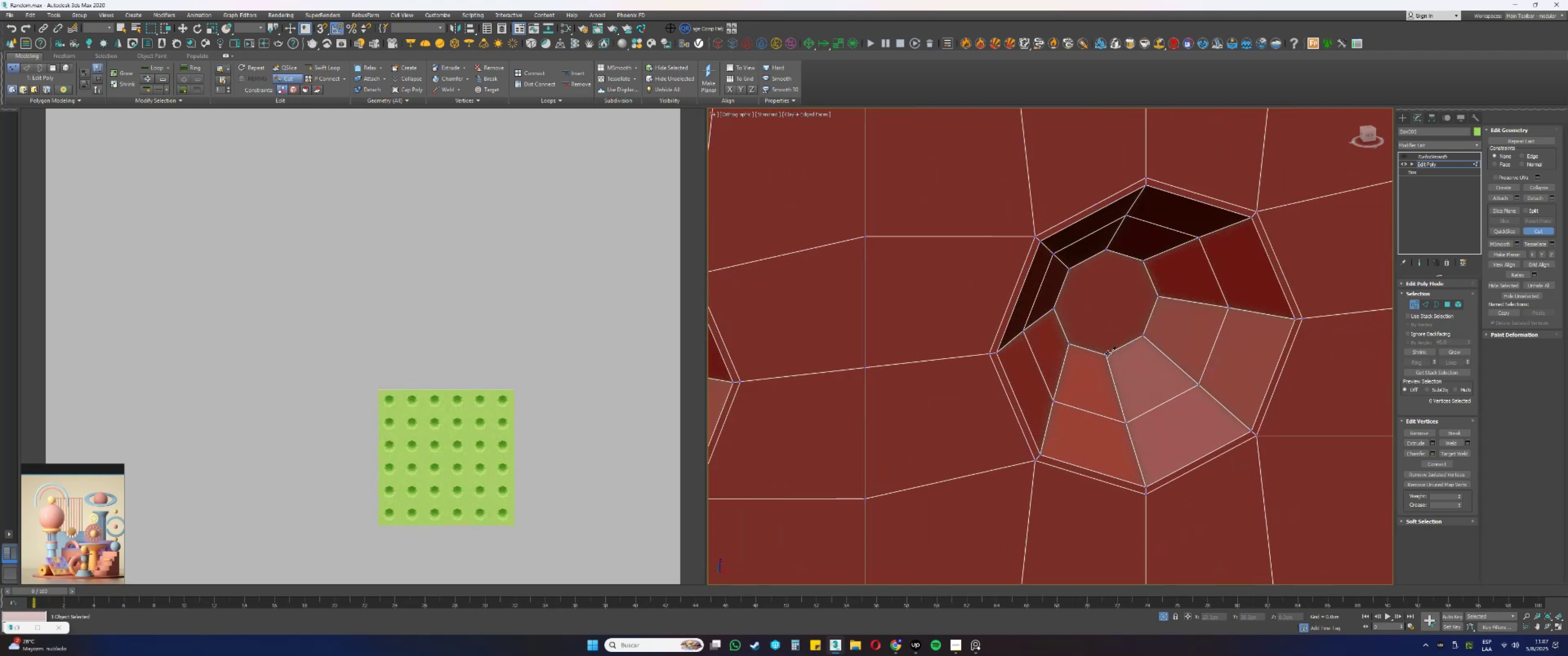 
left_click([1106, 354])
 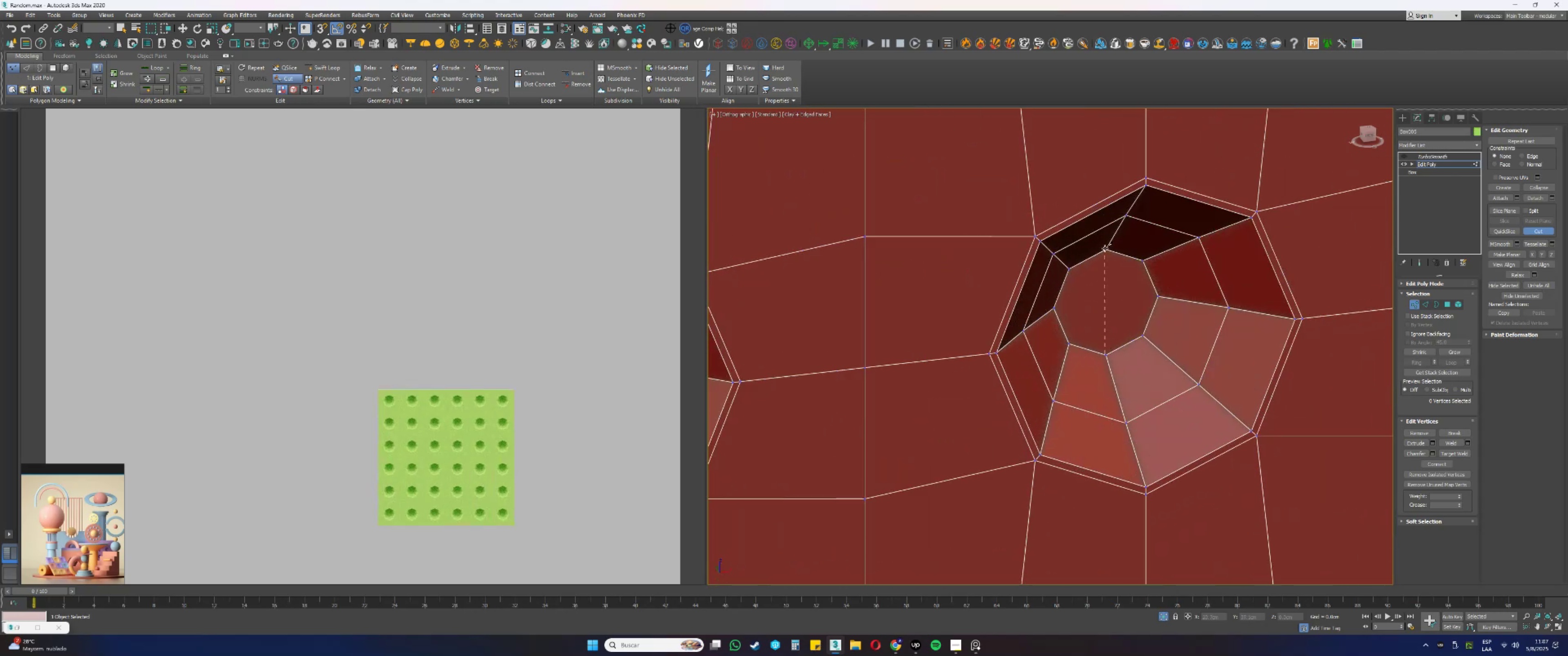 
left_click([1105, 250])
 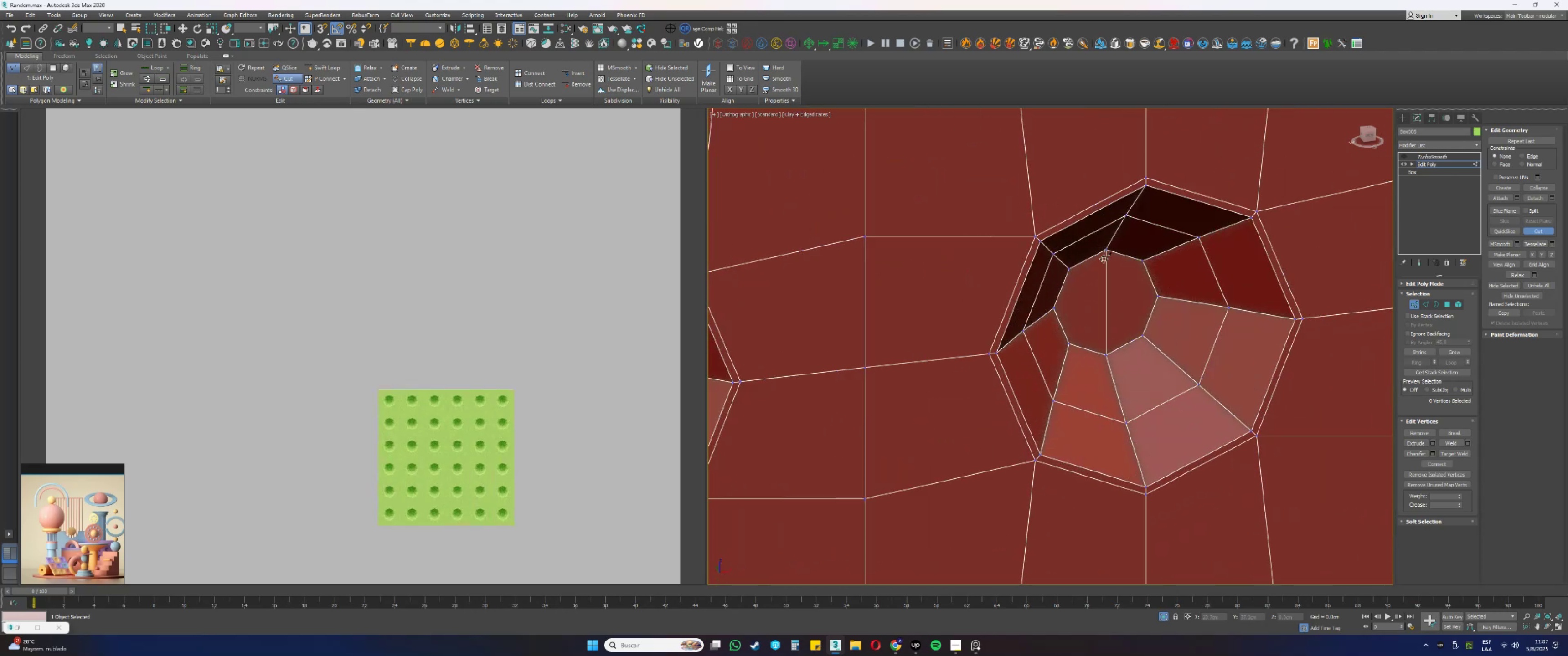 
right_click([1093, 279])
 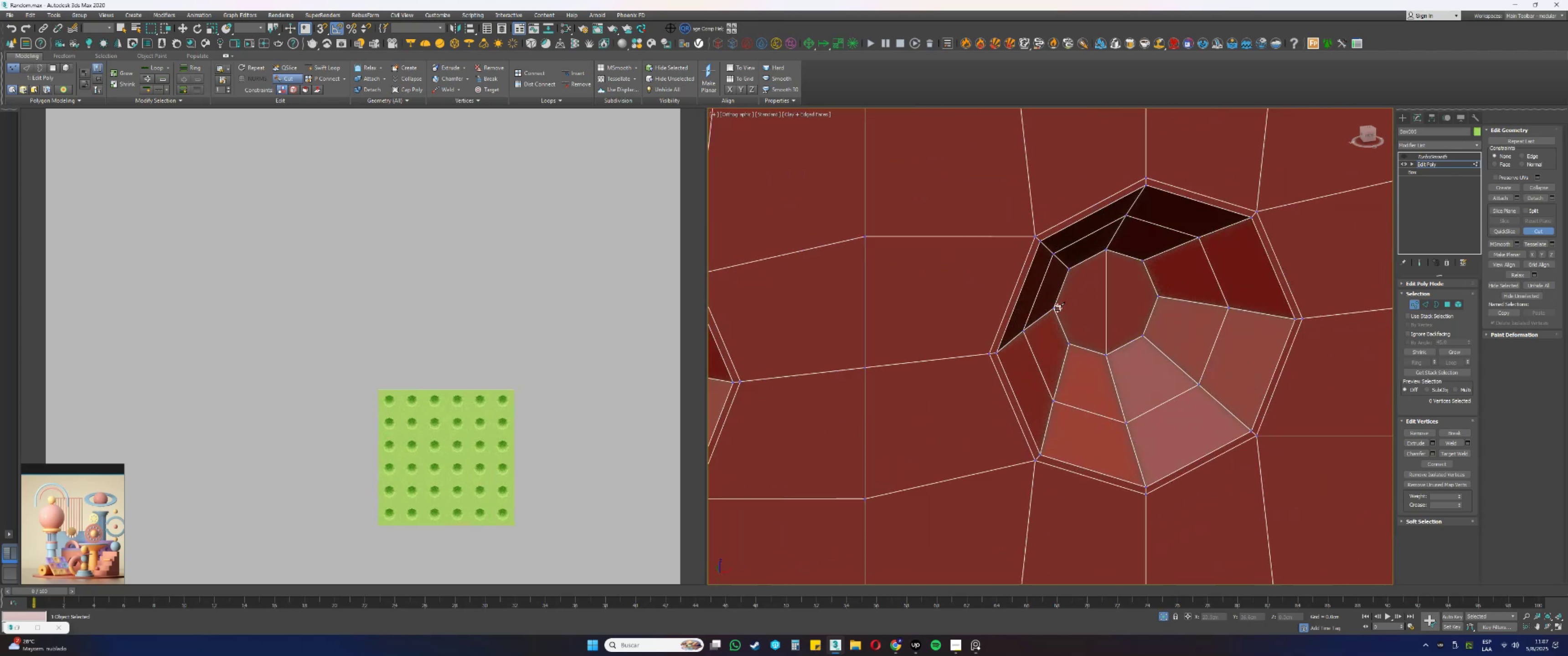 
left_click([1057, 308])
 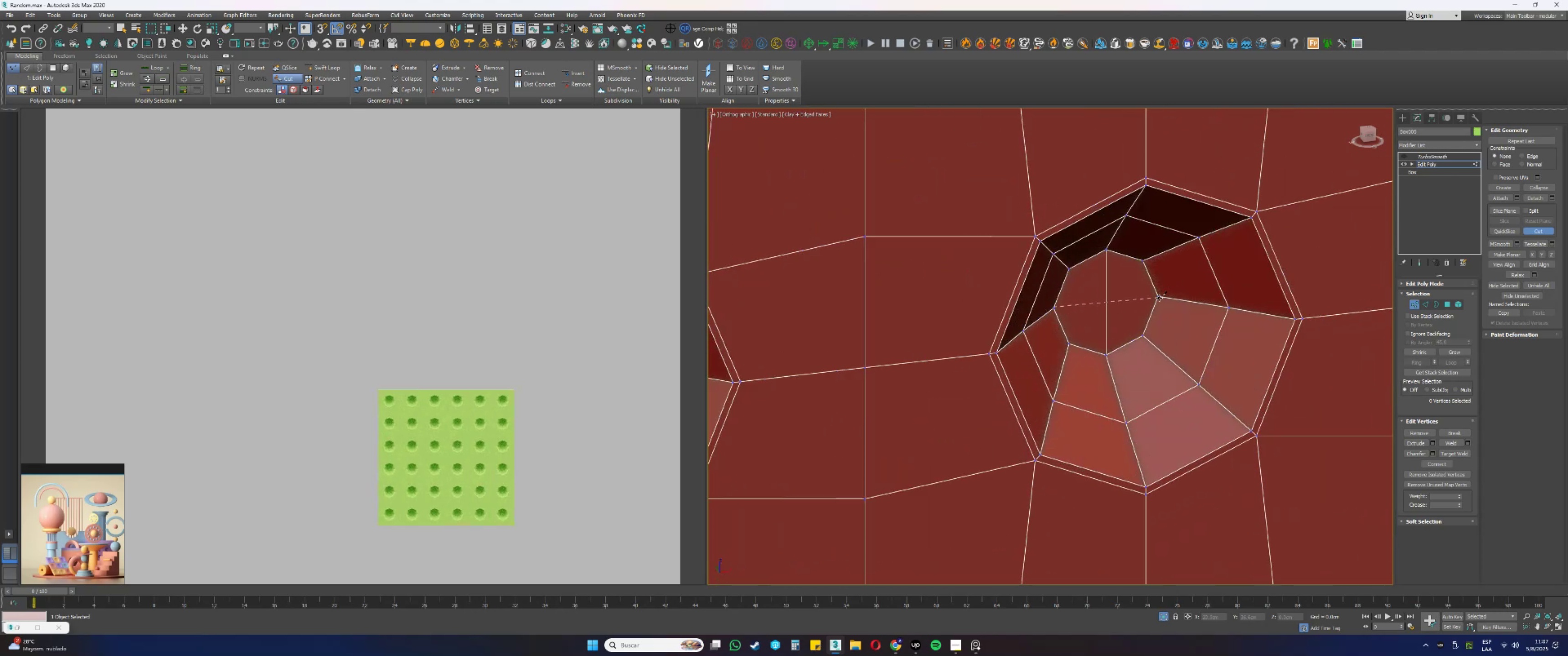 
left_click([1159, 297])
 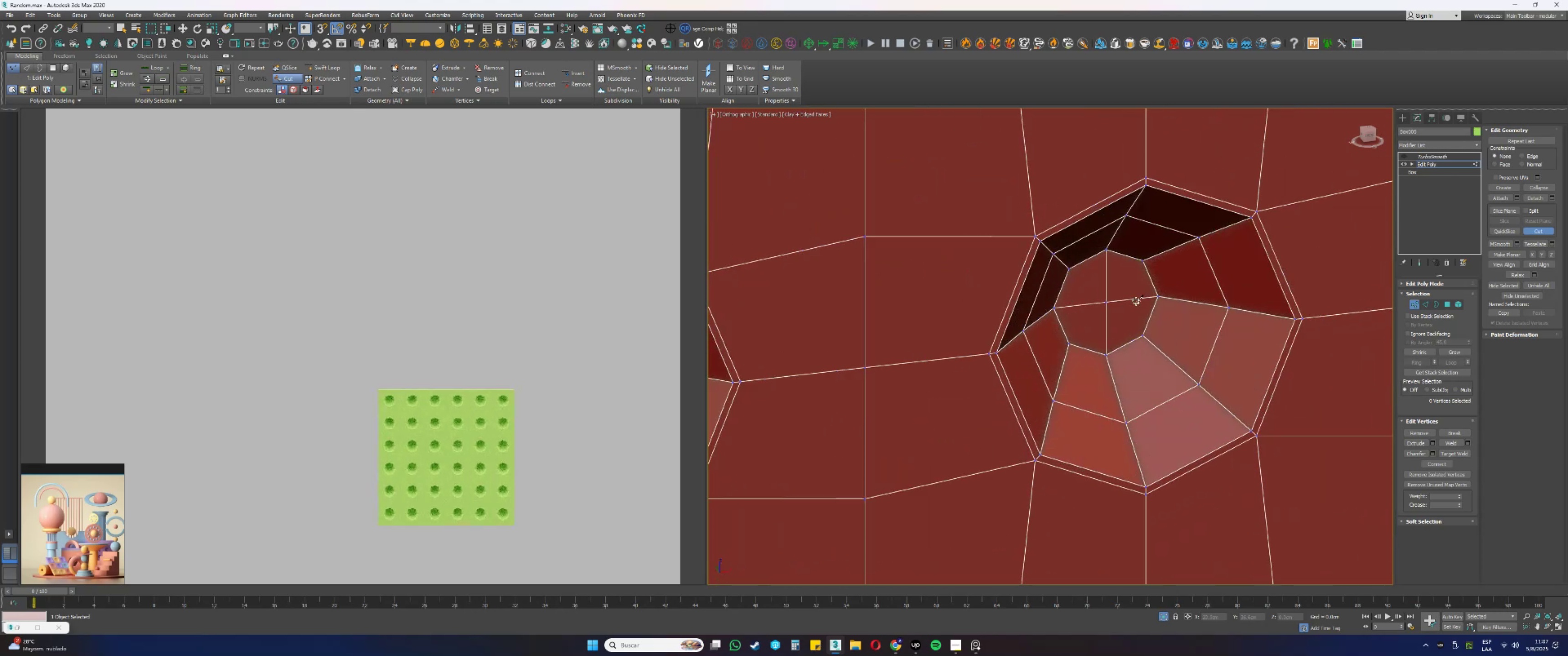 
scroll: coordinate [1069, 311], scroll_direction: down, amount: 4.0
 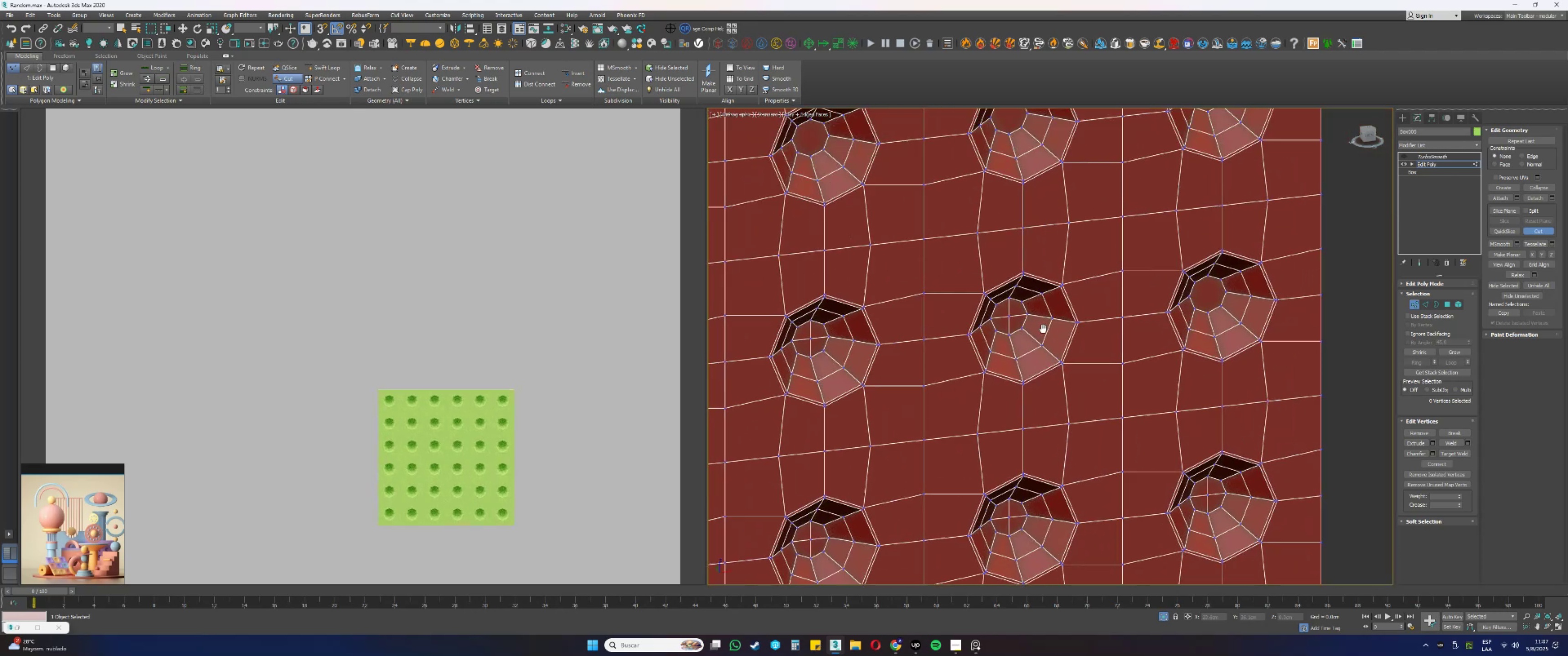 
scroll: coordinate [1147, 309], scroll_direction: up, amount: 3.0
 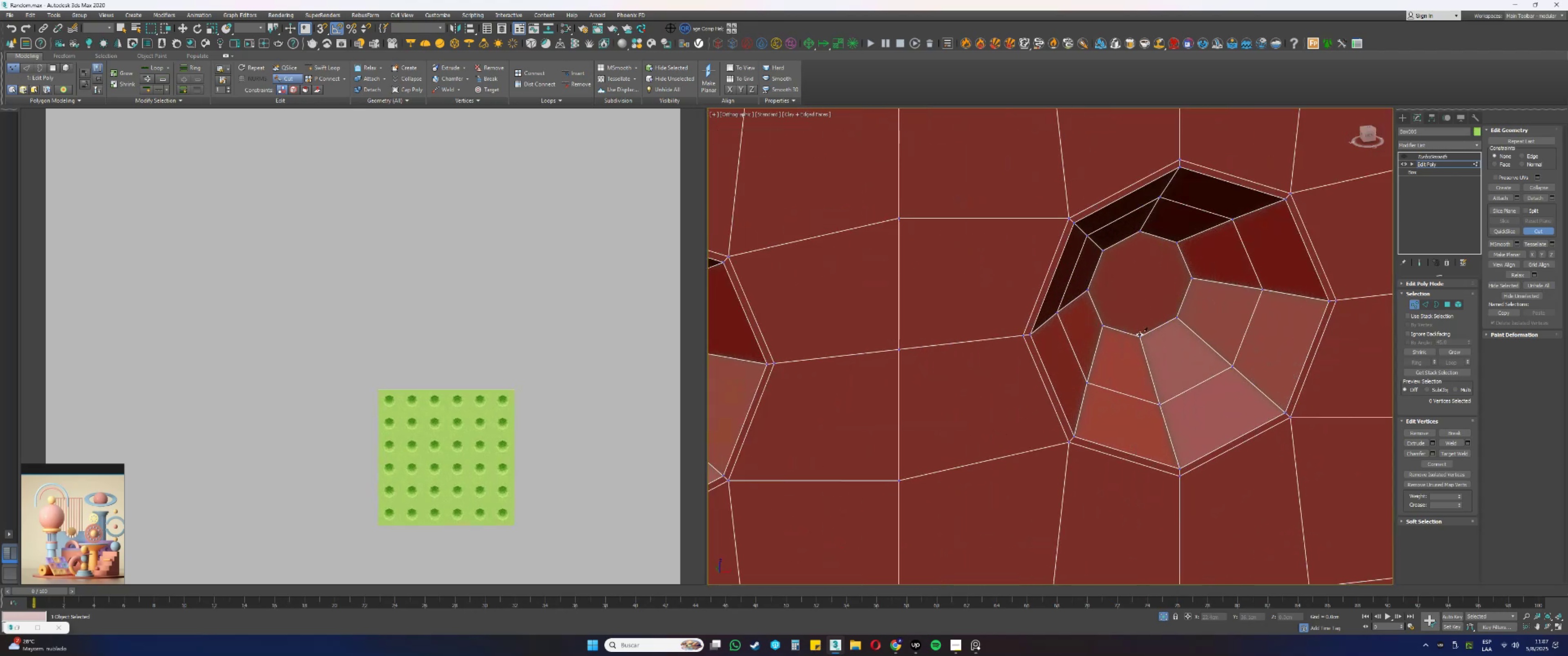 
left_click([1140, 336])
 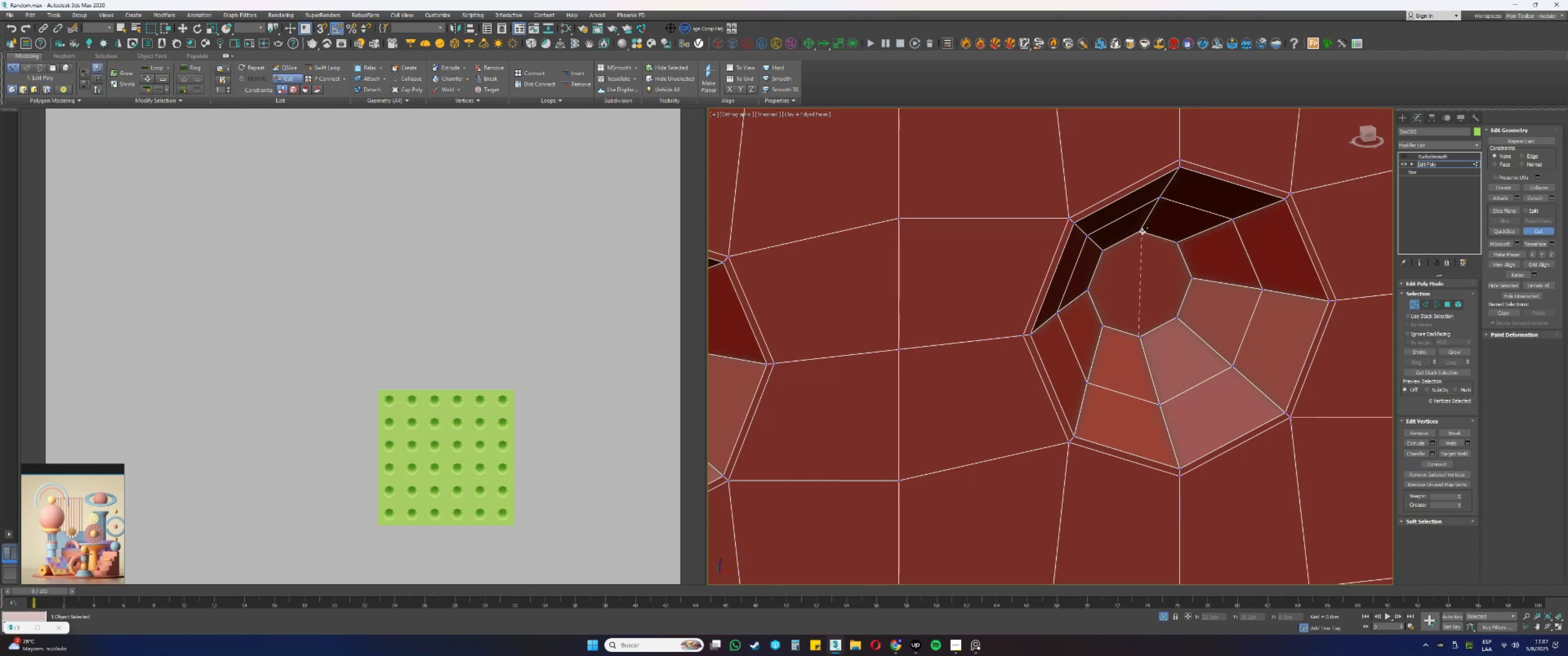 
left_click([1141, 232])
 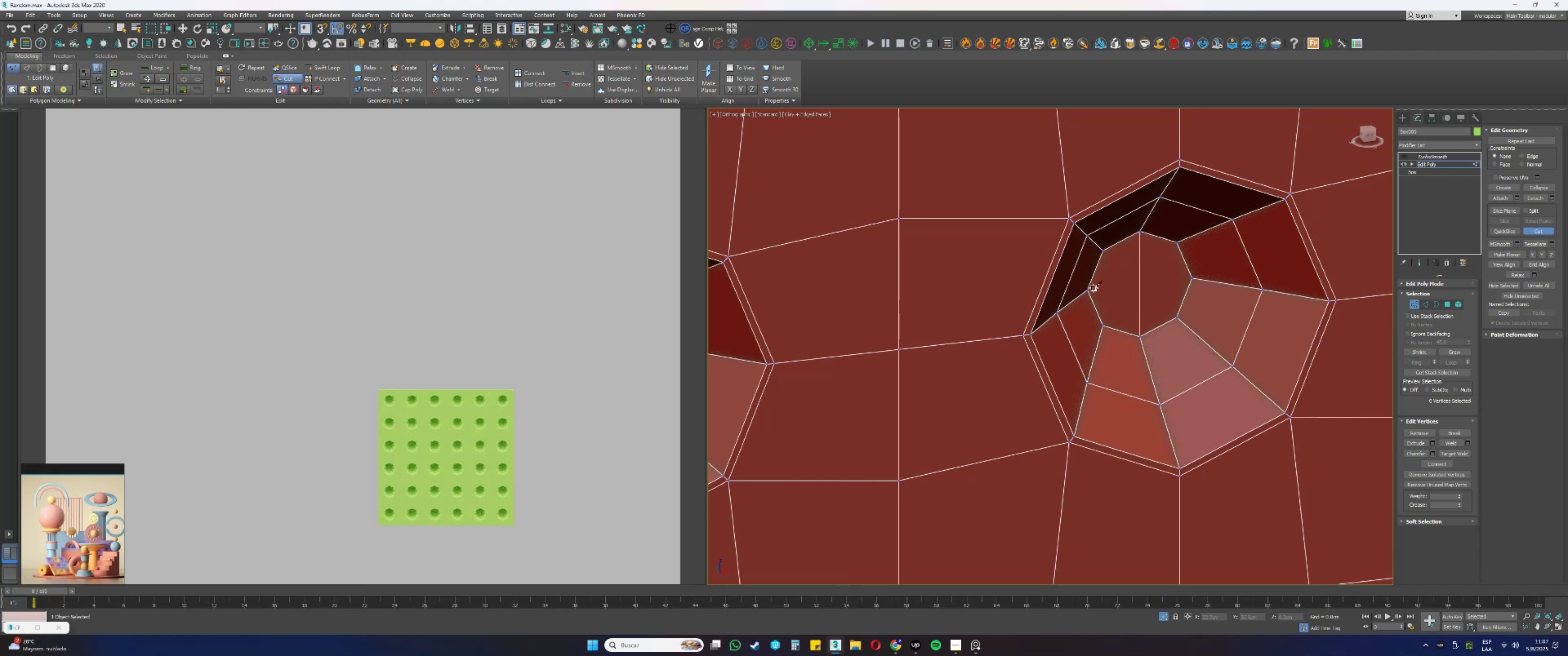 
left_click([1089, 290])
 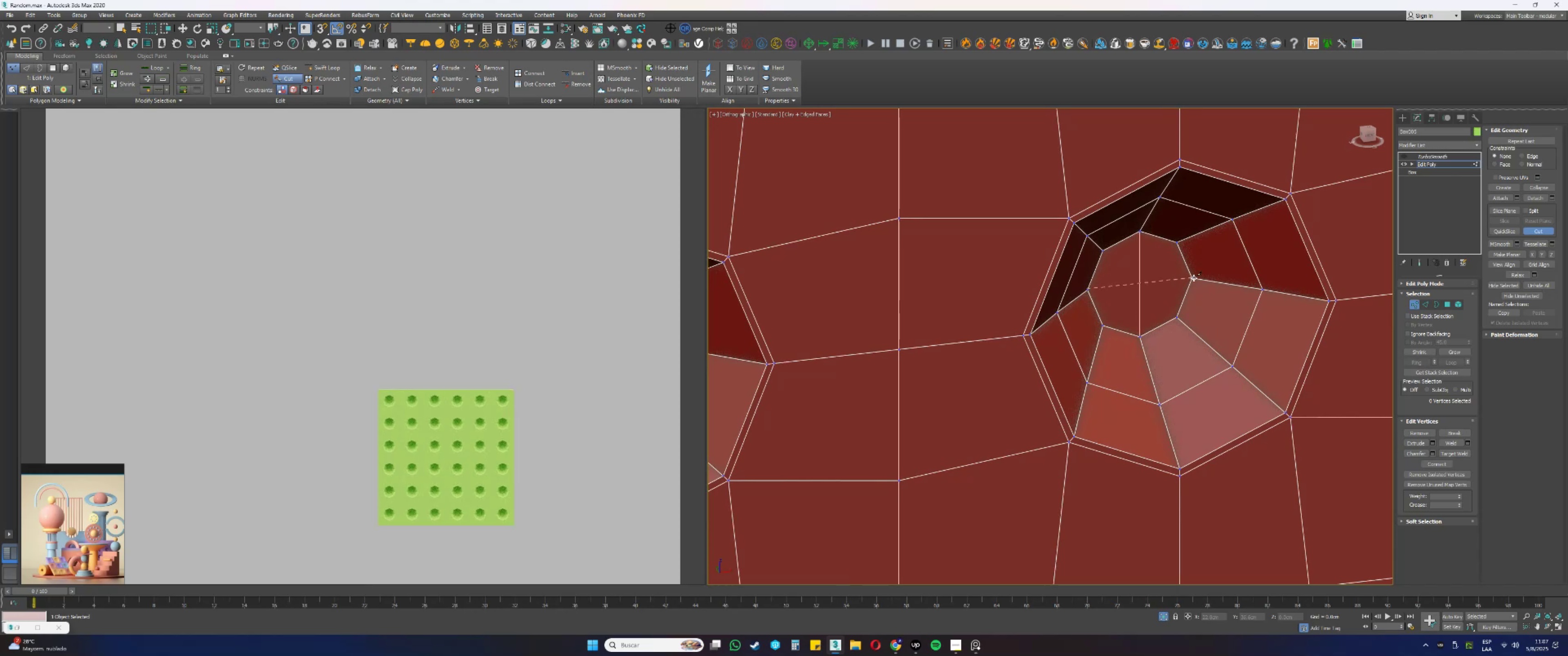 
left_click([1193, 278])
 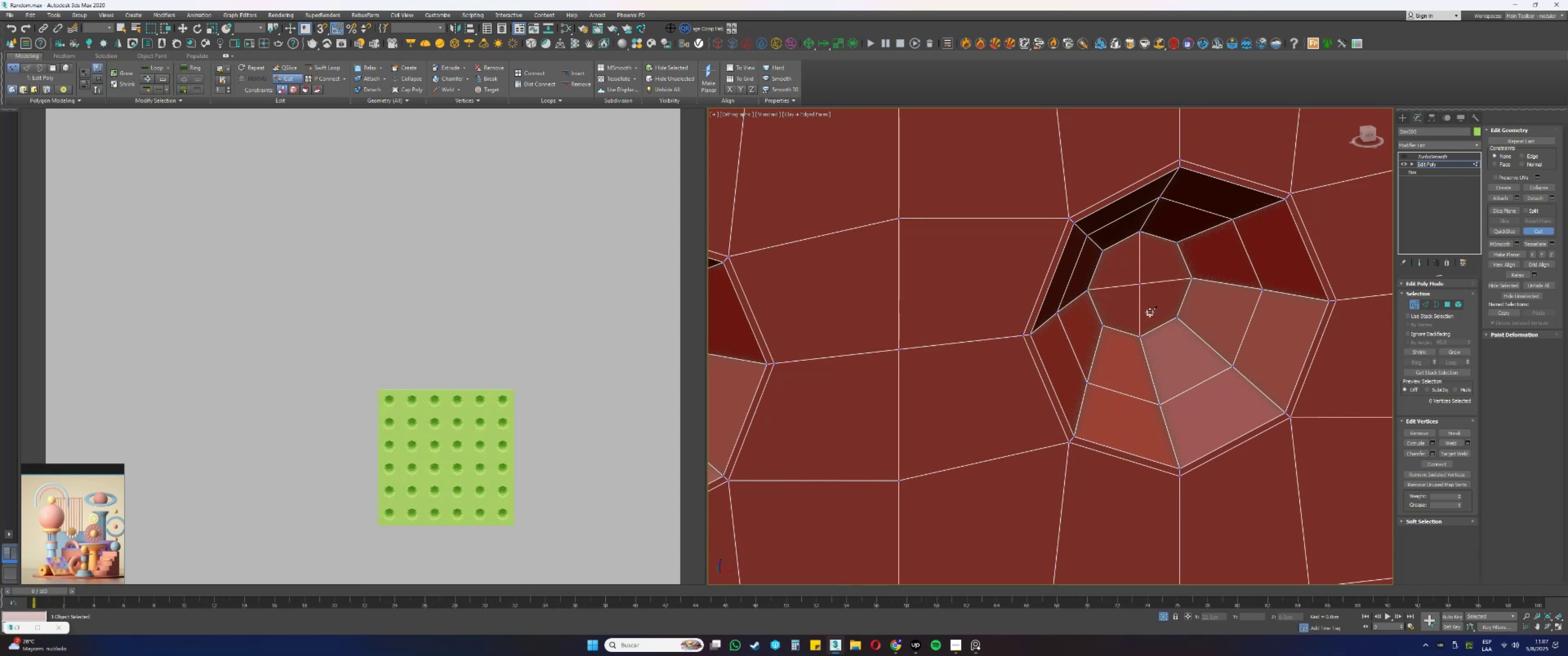 
scroll: coordinate [1104, 361], scroll_direction: down, amount: 4.0
 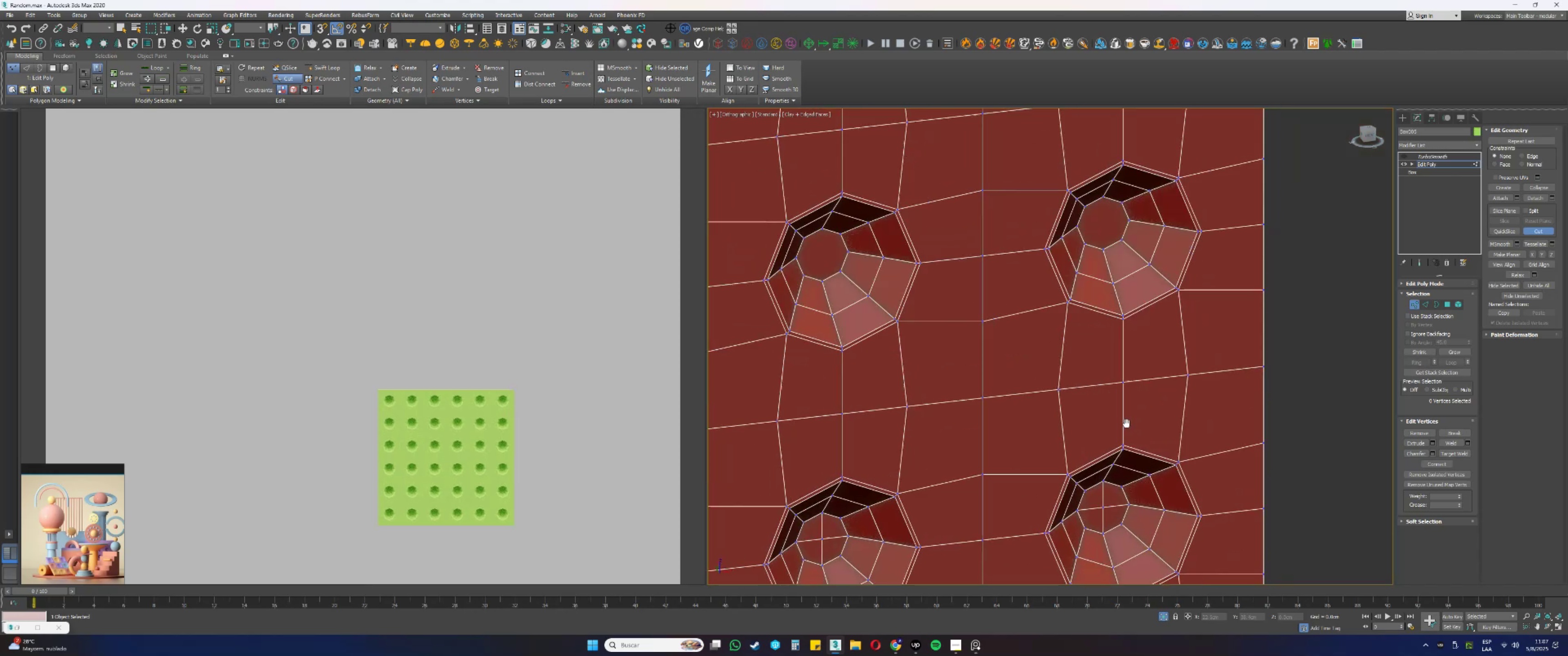 
scroll: coordinate [1151, 220], scroll_direction: up, amount: 3.0
 